 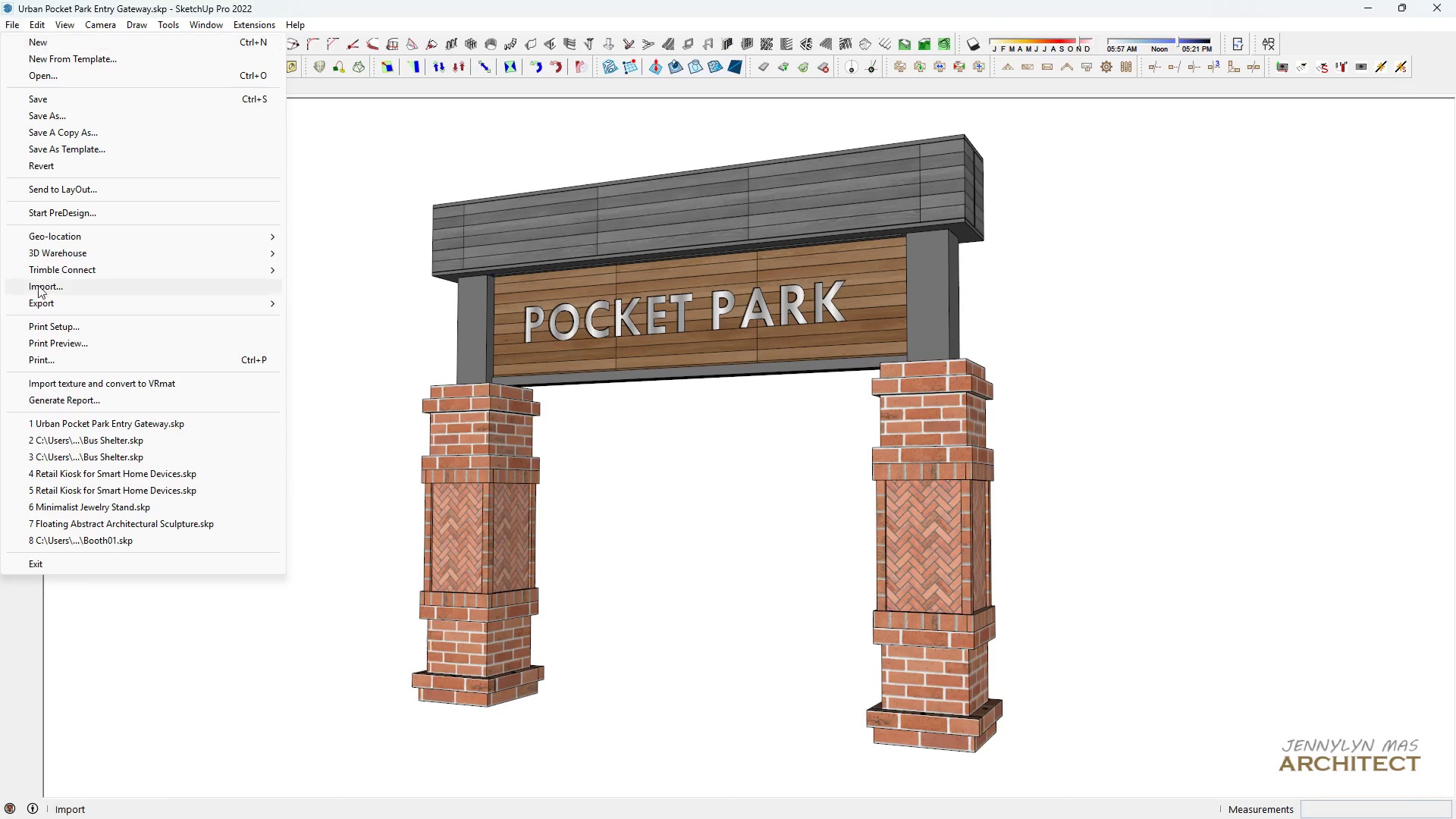 
left_click([267, 311])
 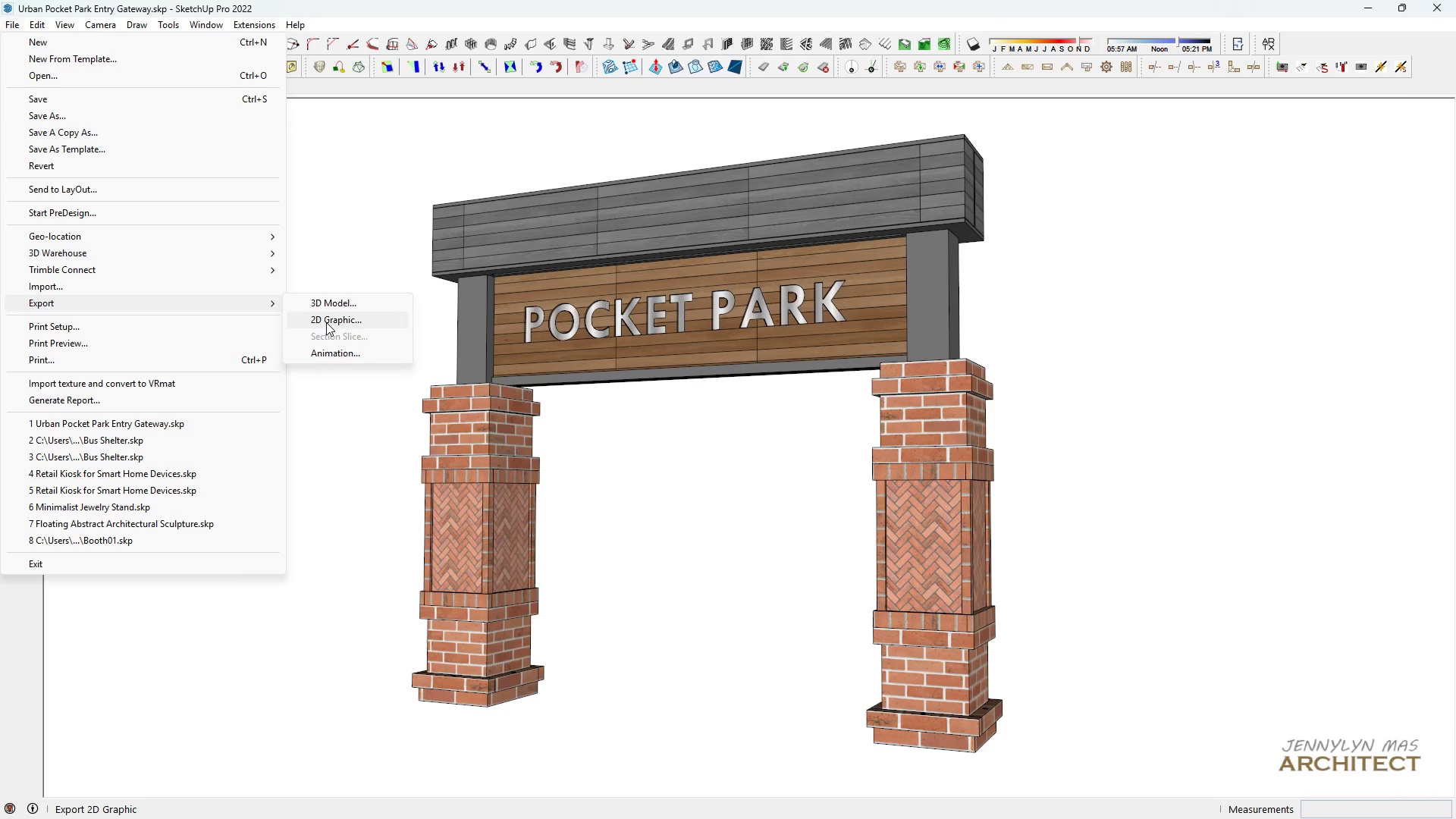 
left_click([326, 322])
 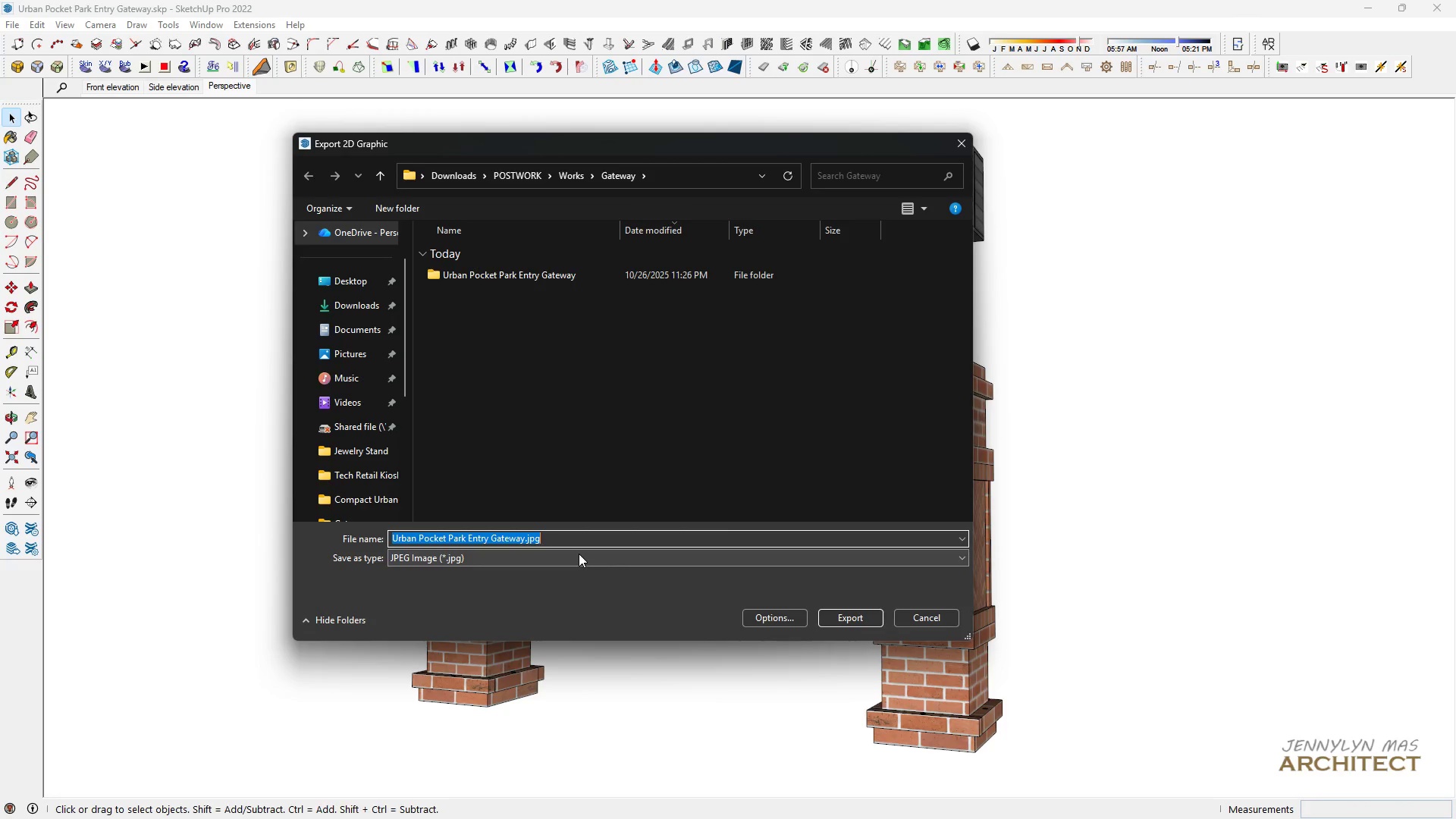 
left_click([570, 533])
 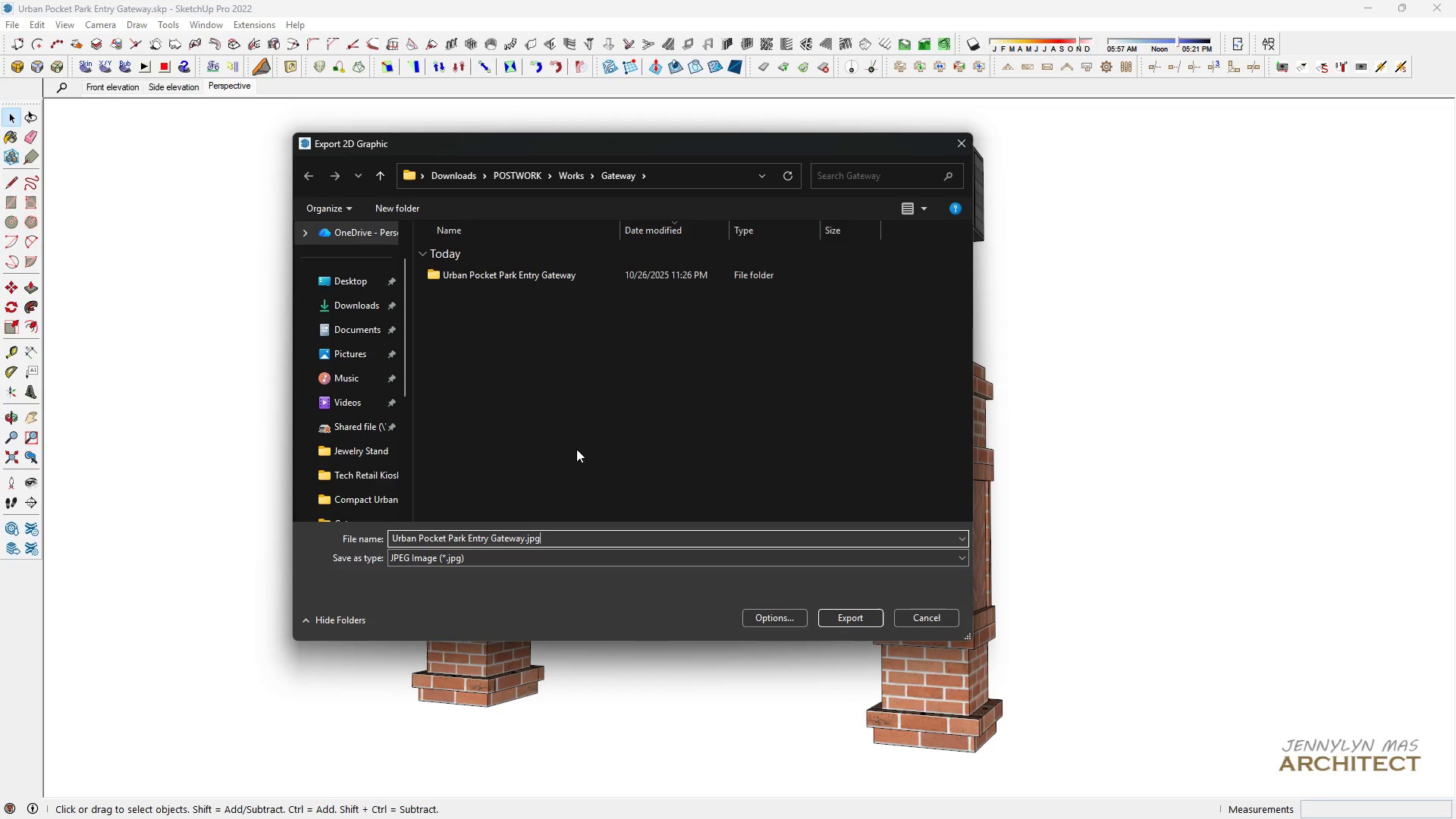 
double_click([588, 277])
 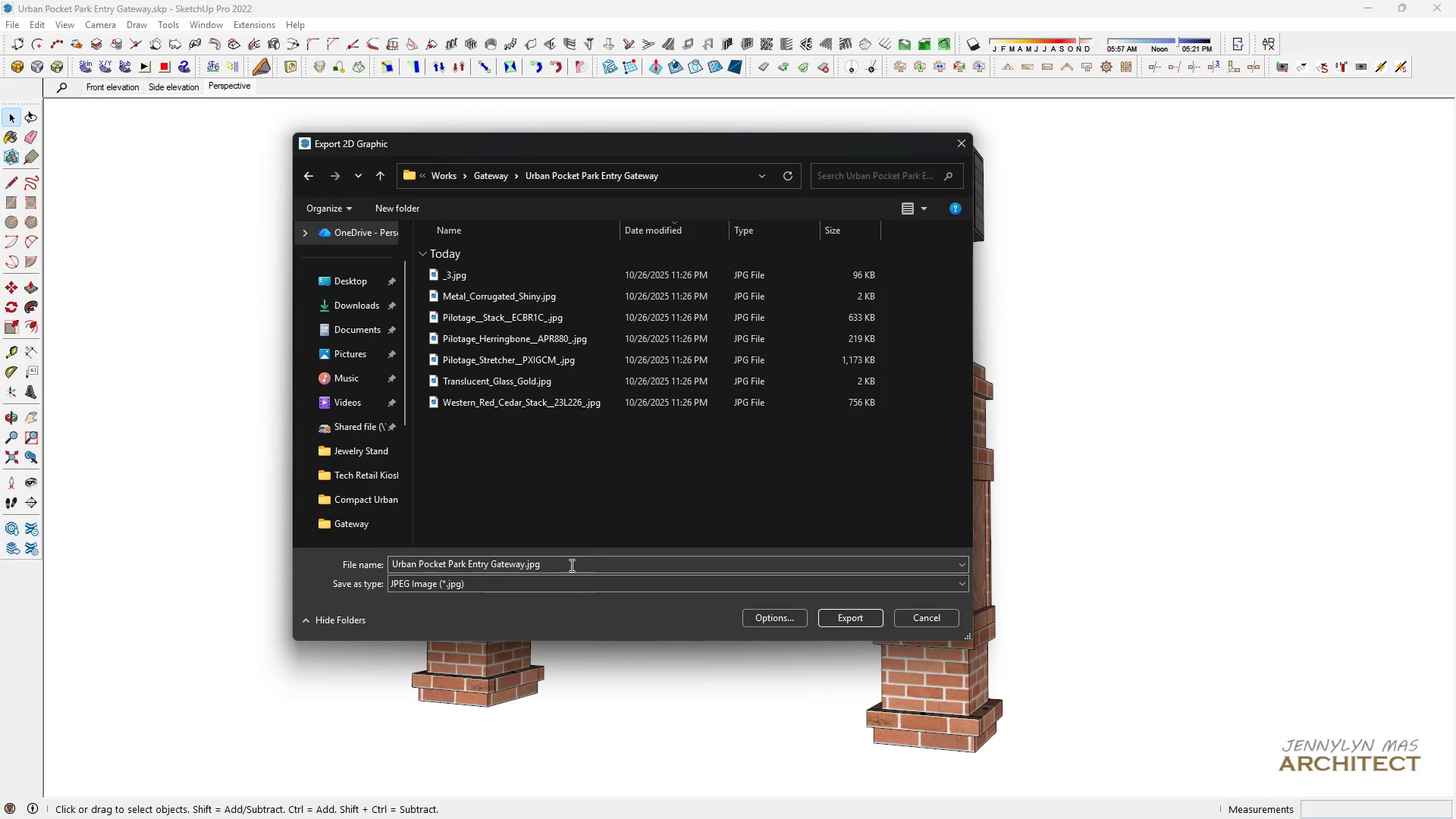 
left_click([570, 567])
 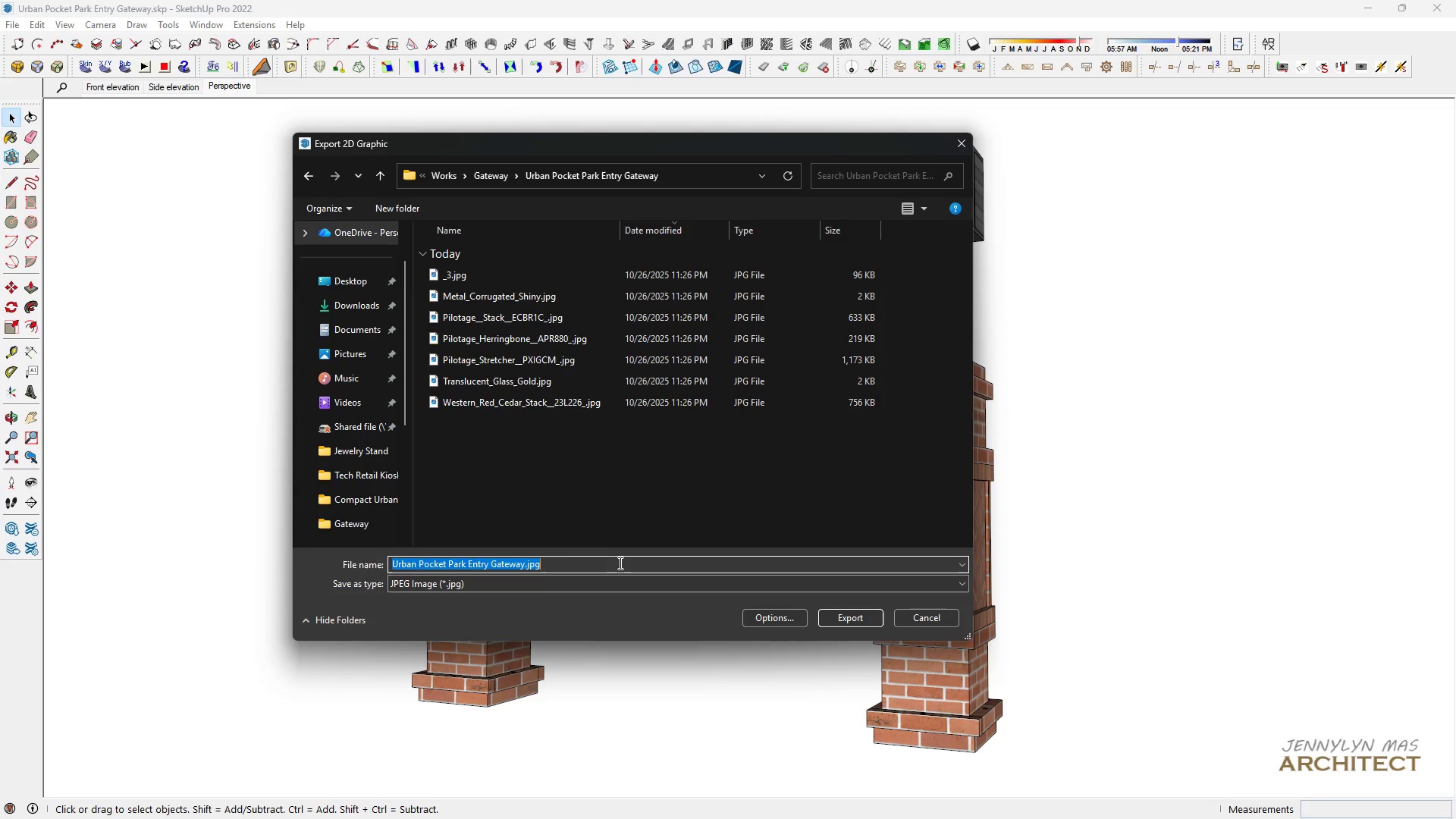 
left_click([619, 563])
 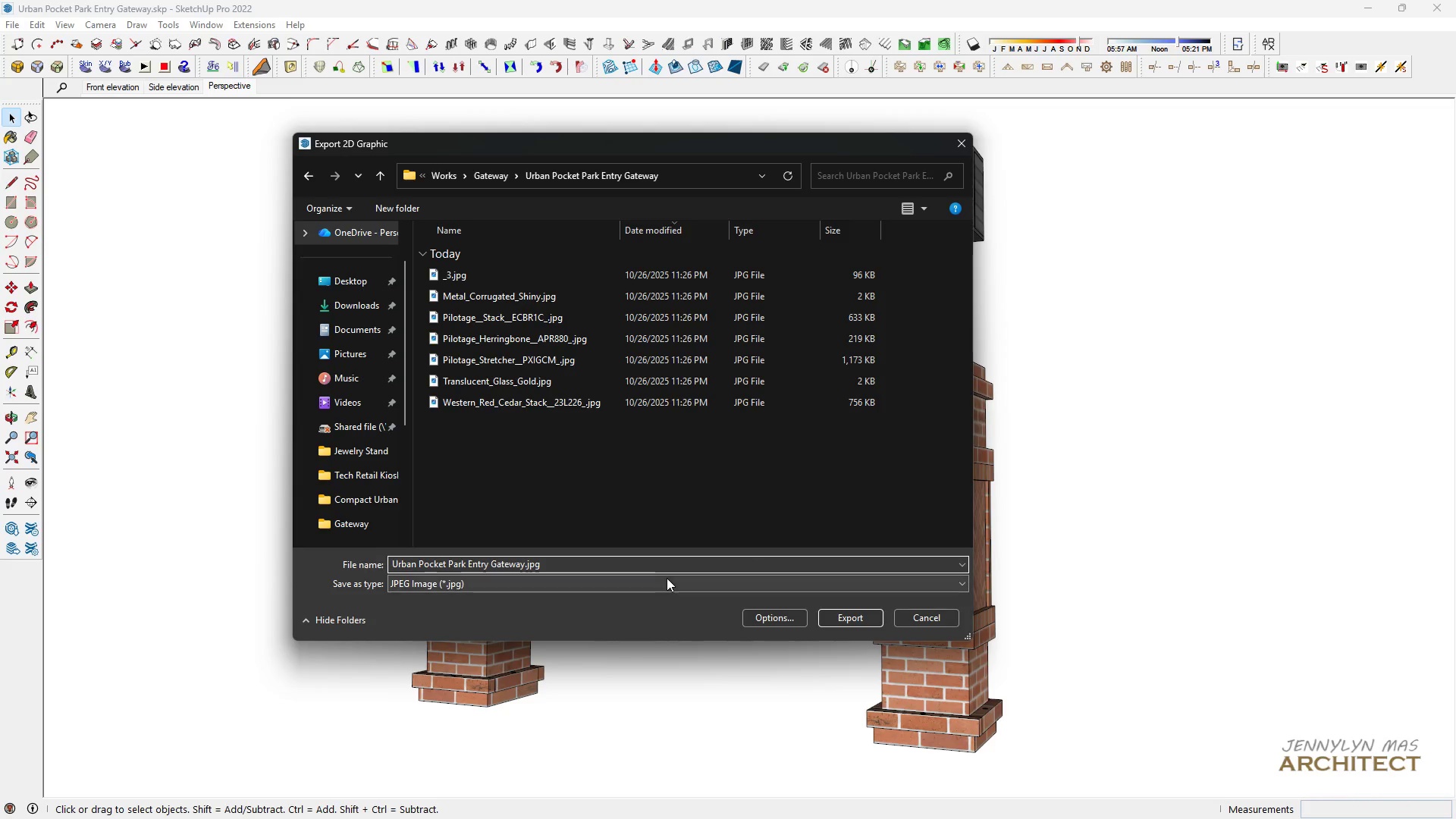 
key(Backspace)
 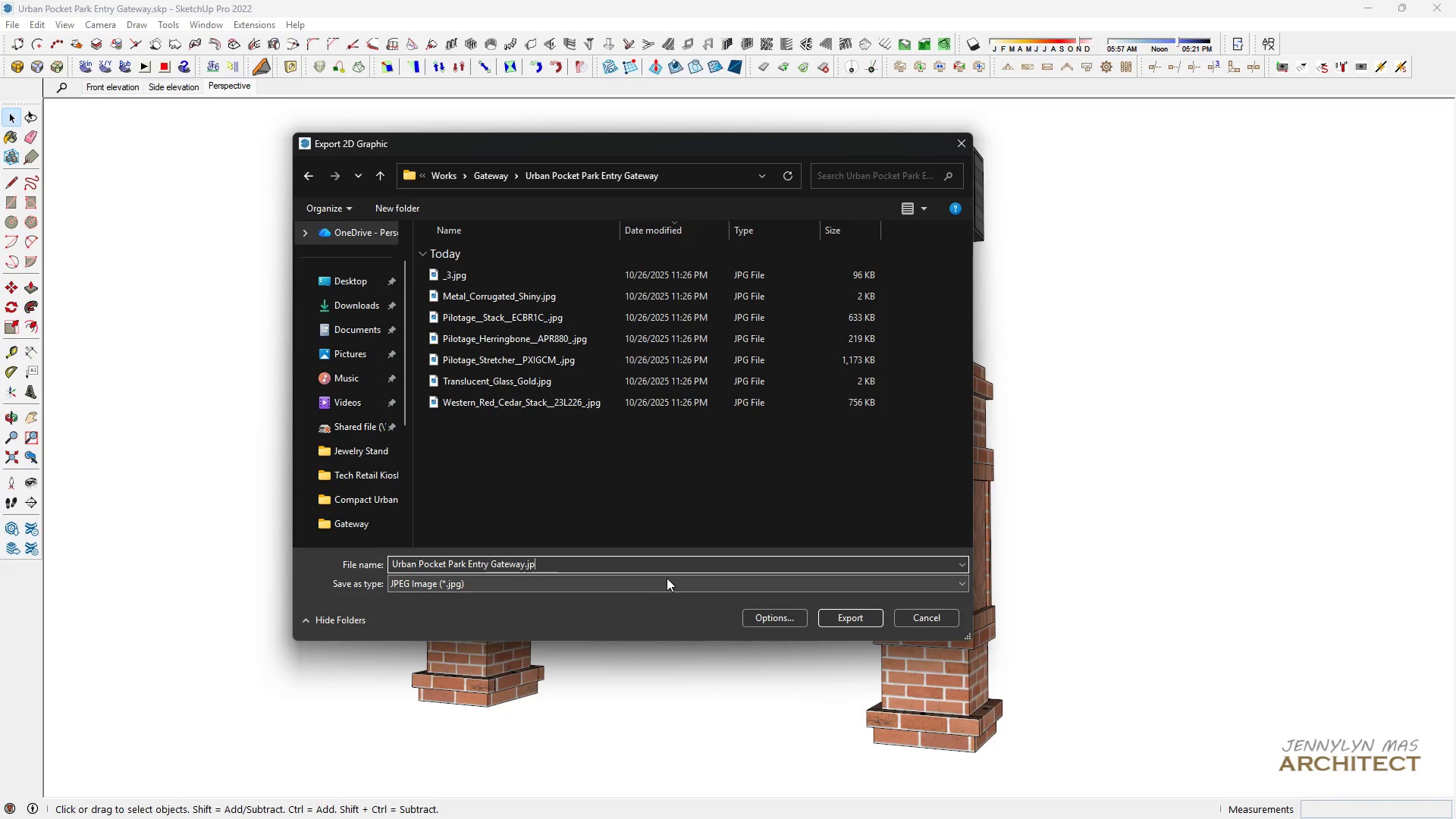 
key(Backspace)
 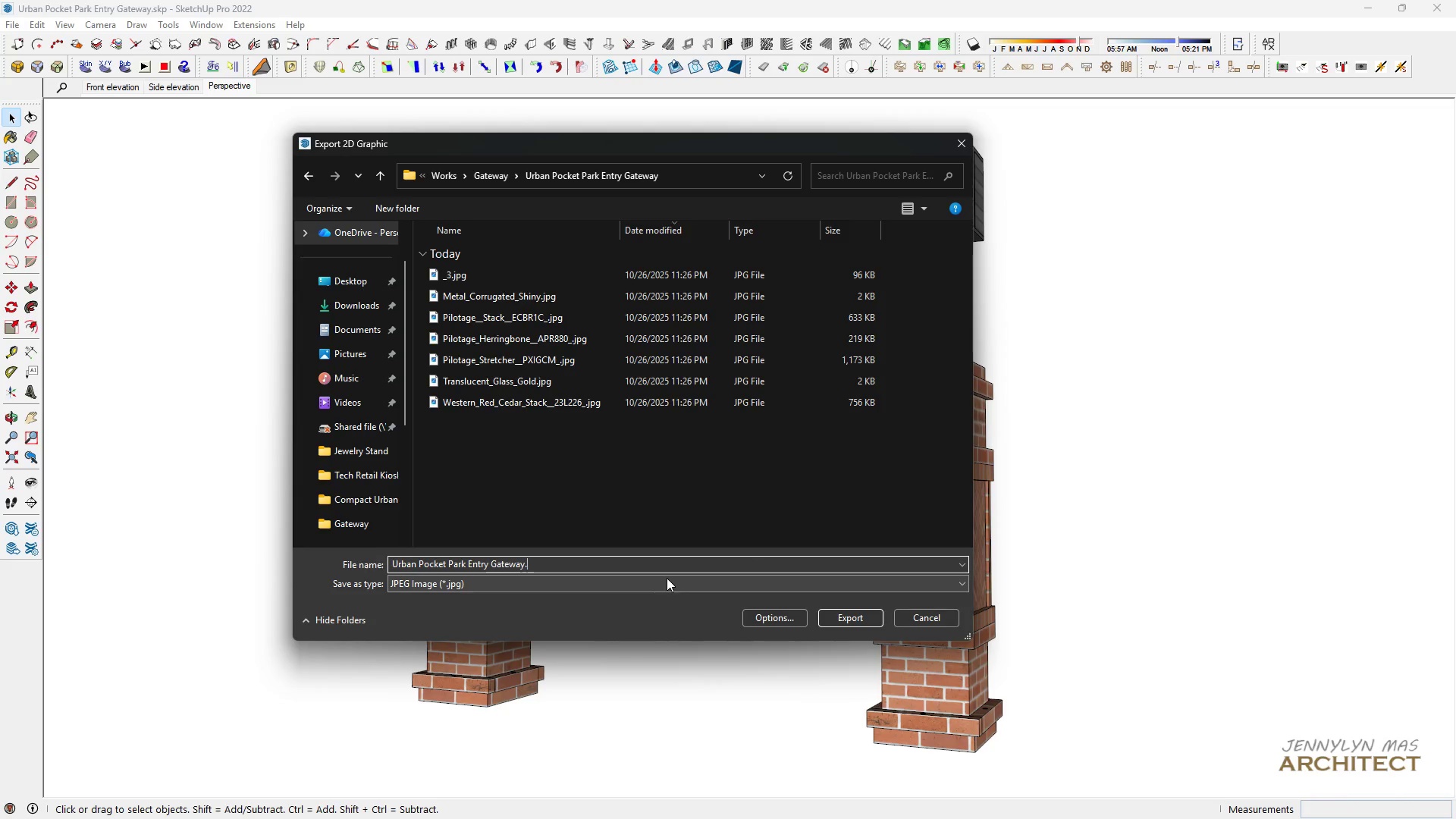 
key(Backspace)
 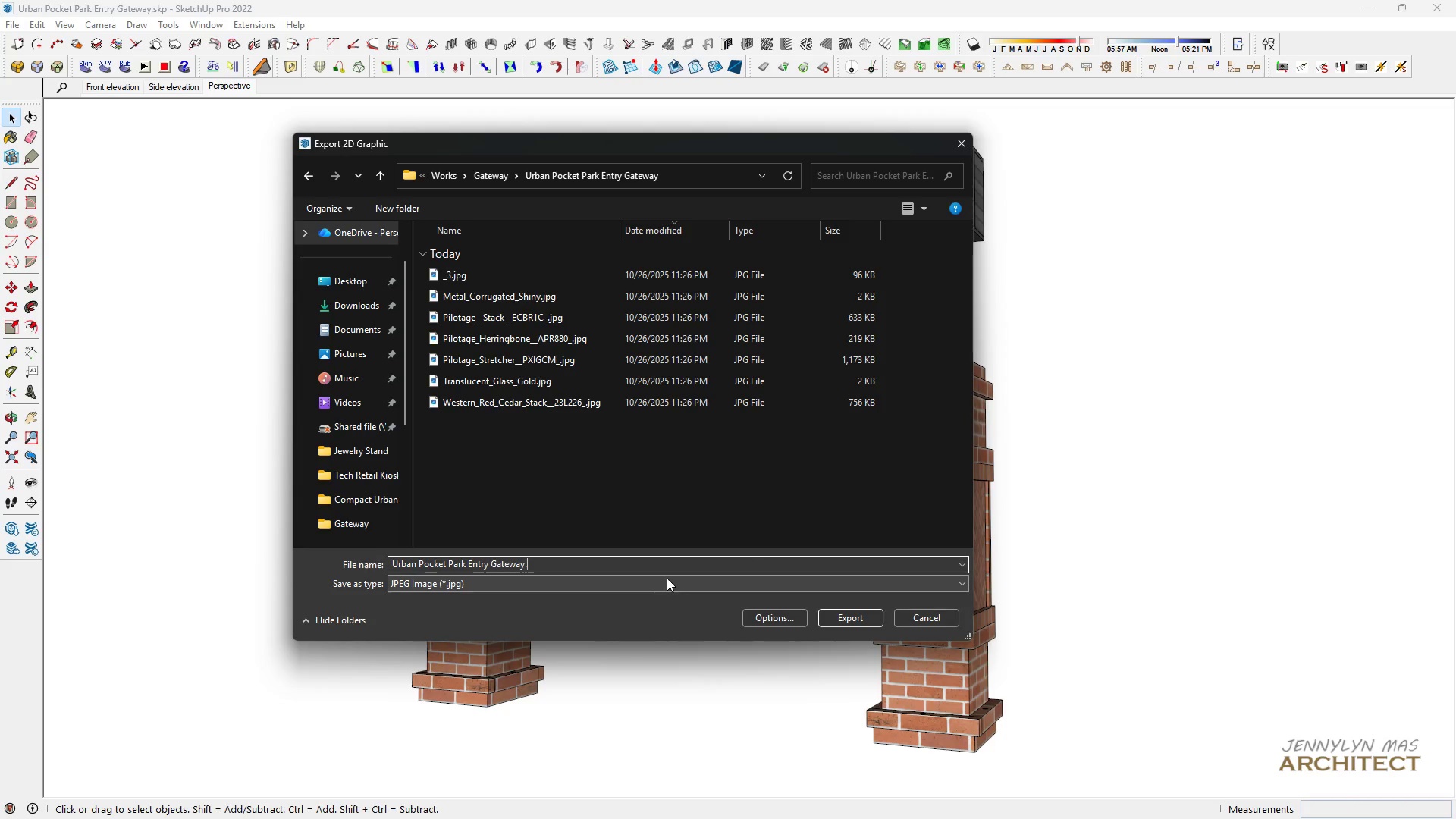 
key(Backspace)
 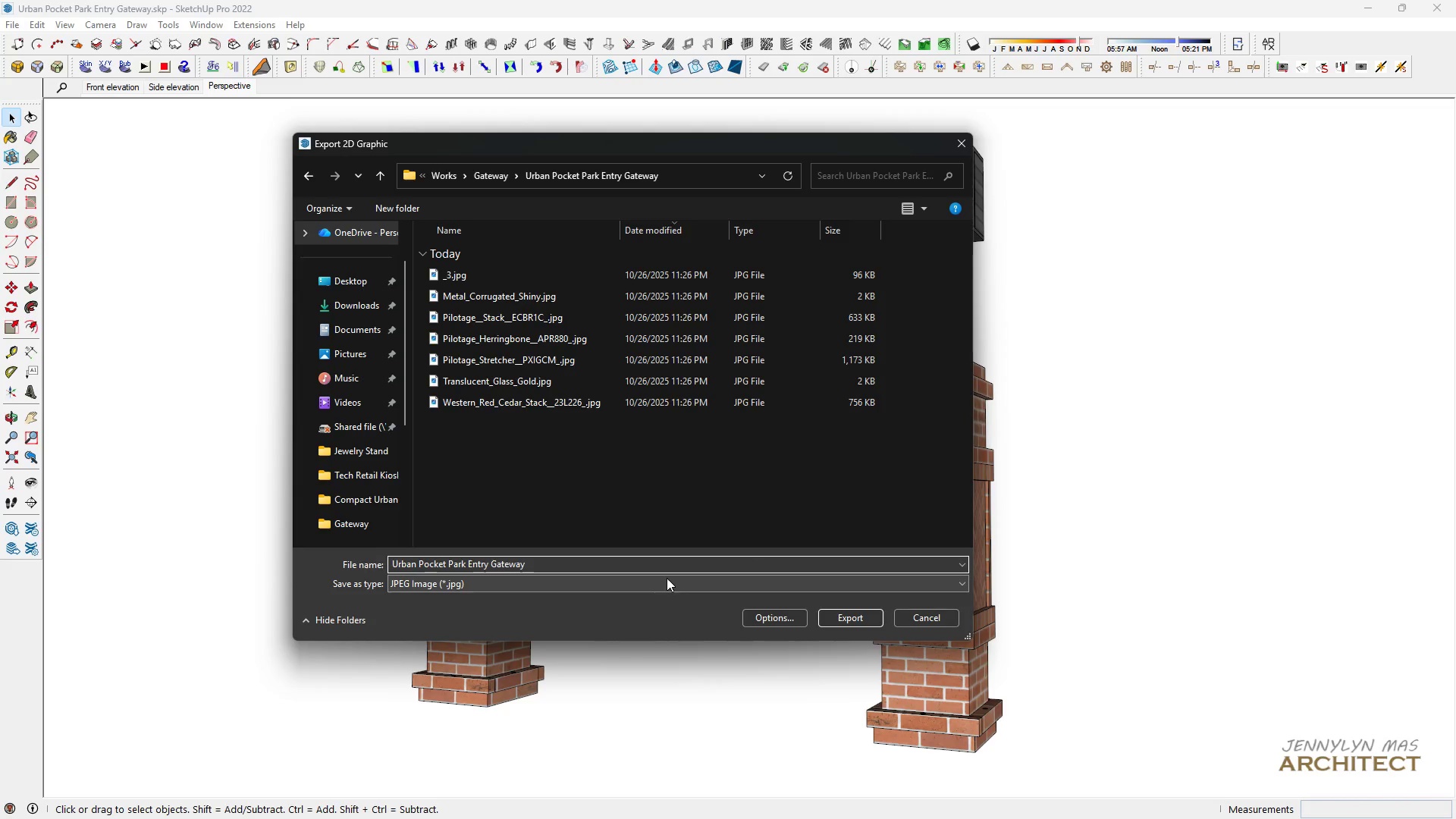 
key(Shift+Minus)
 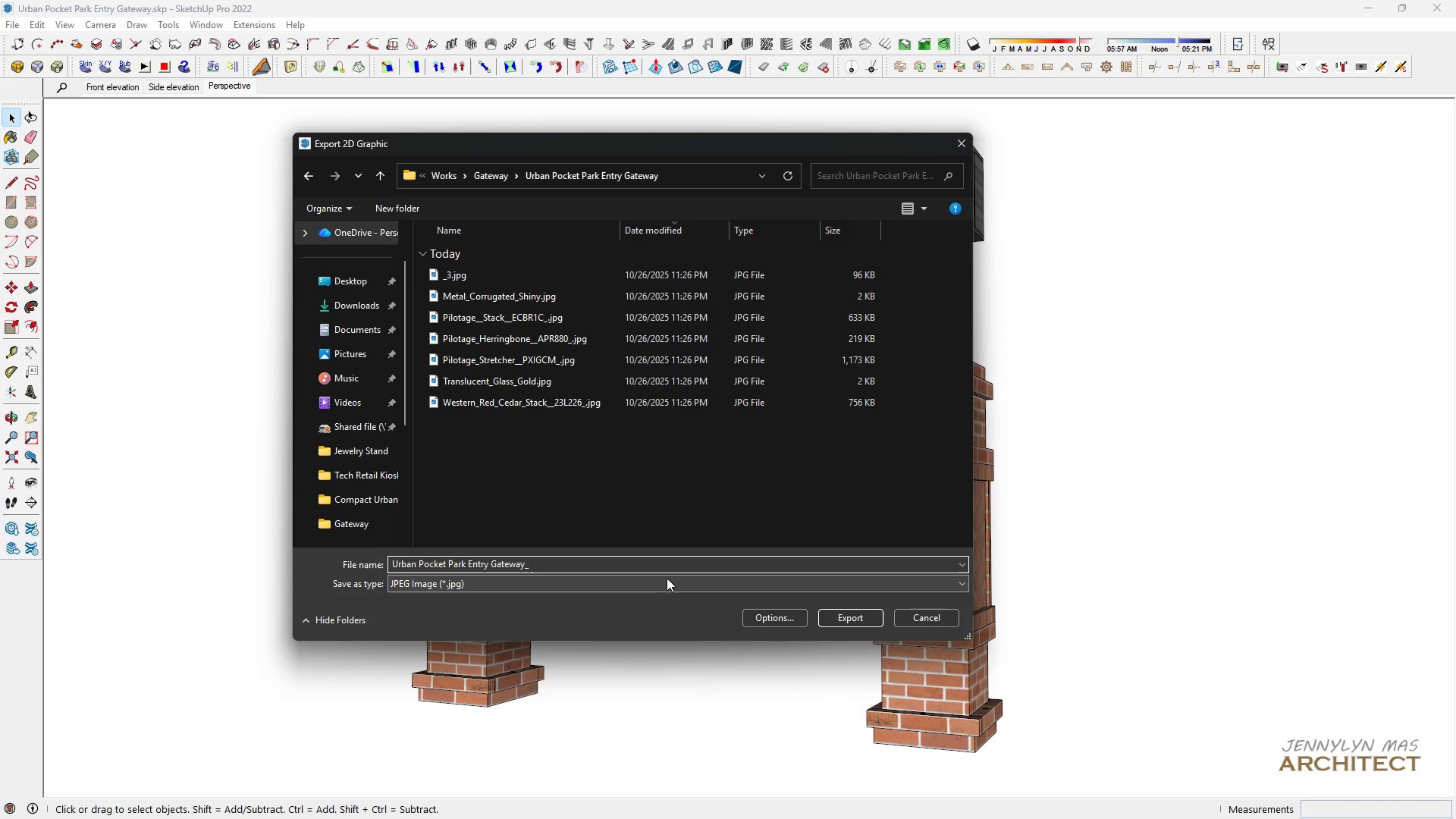 
type(Persp)
key(Backspace)
key(Backspace)
key(Backspace)
key(Backspace)
key(Backspace)
 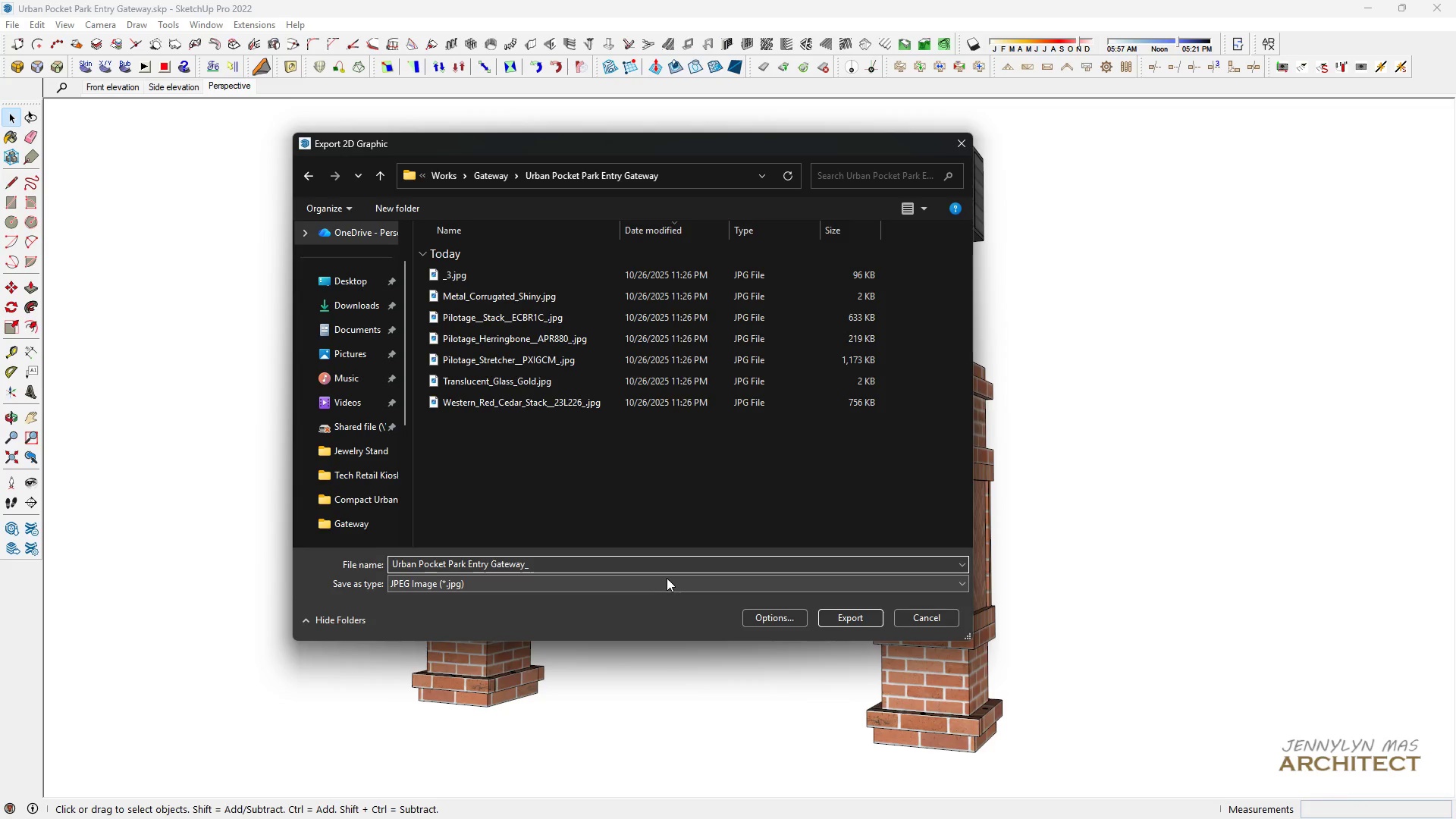 
key(Control+A)
 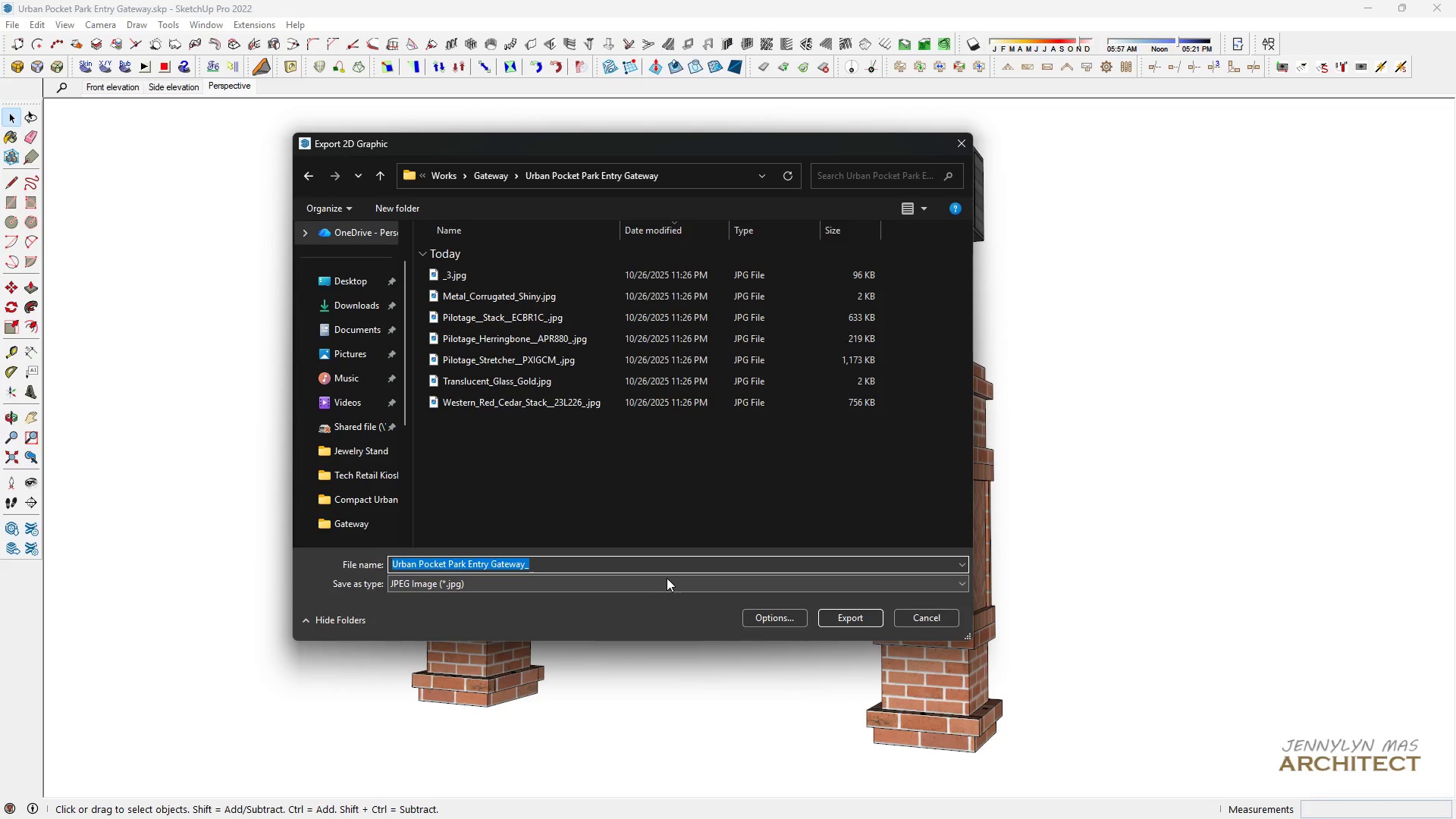 
key(Control+C)
 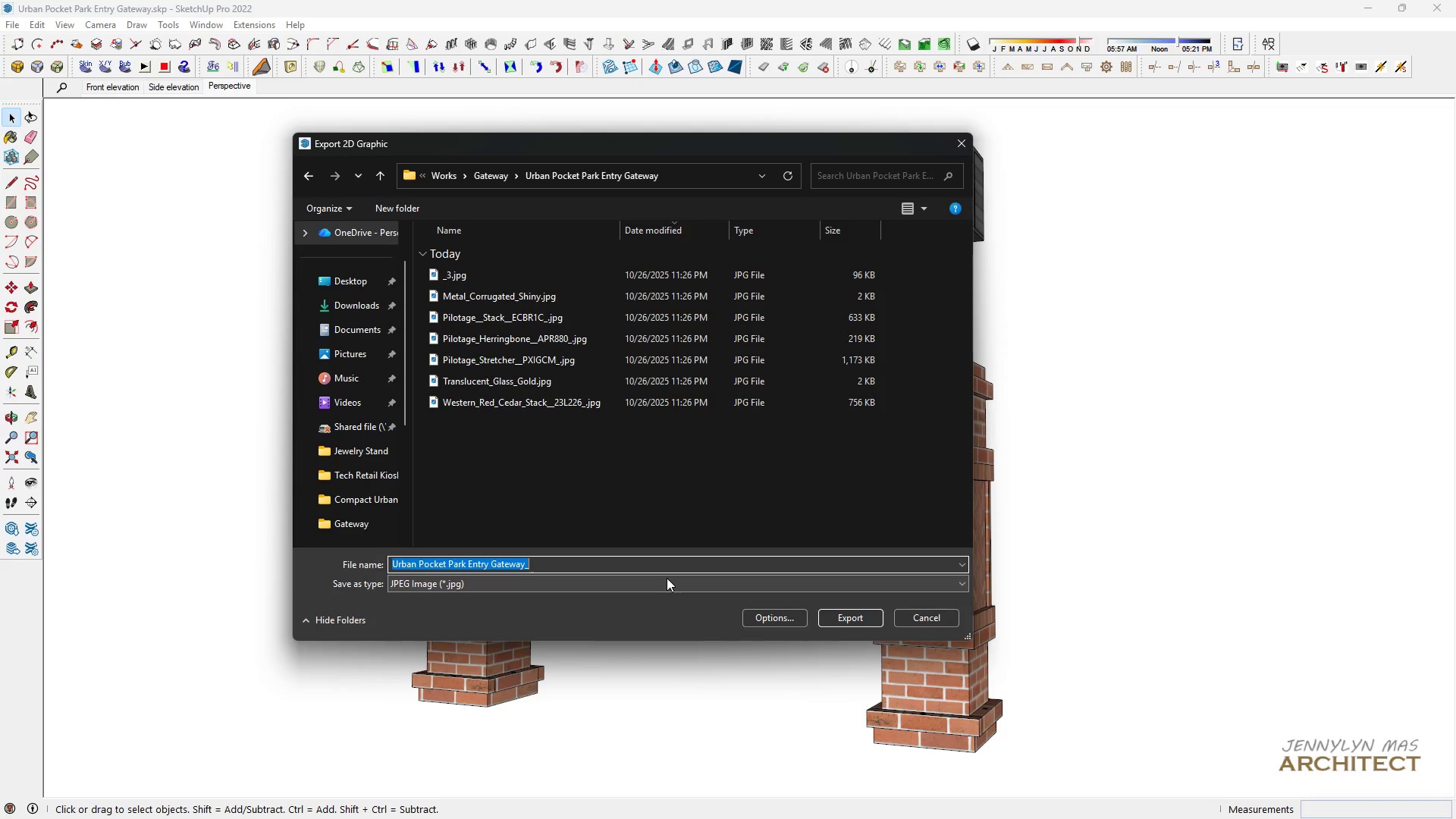 
key(Control+ControlRight)
 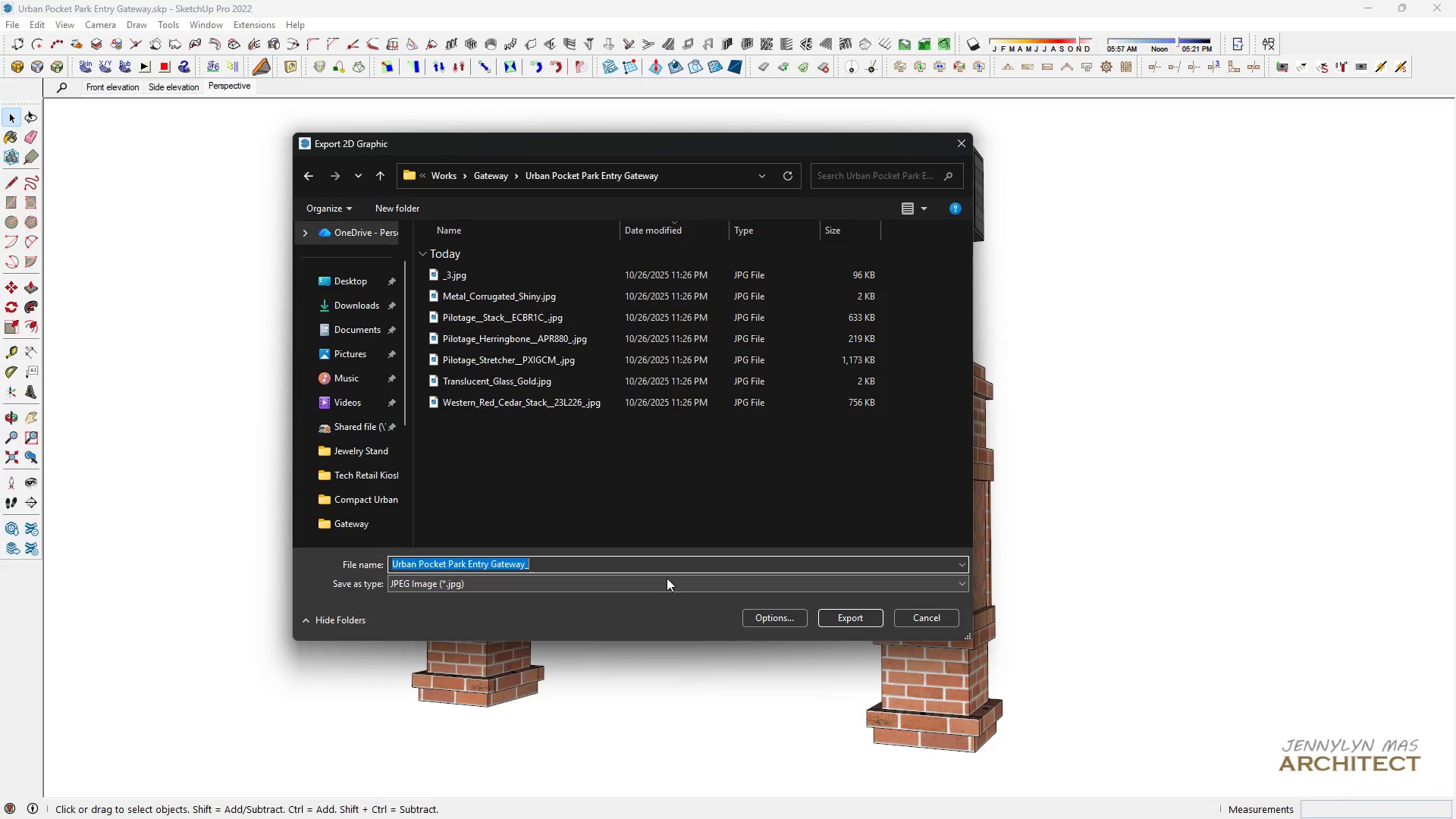 
key(ArrowRight)
 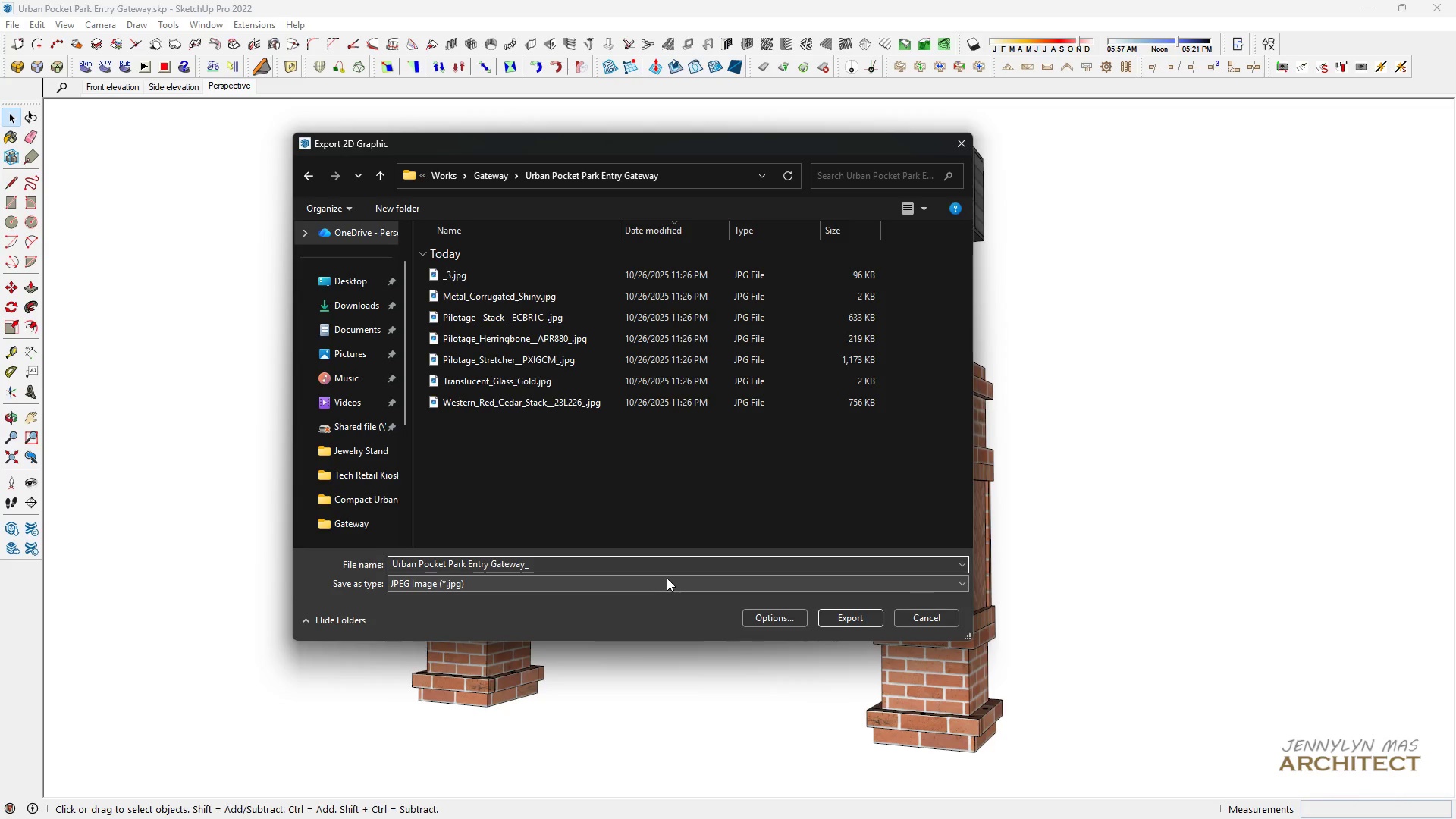 
type(Perspective)
 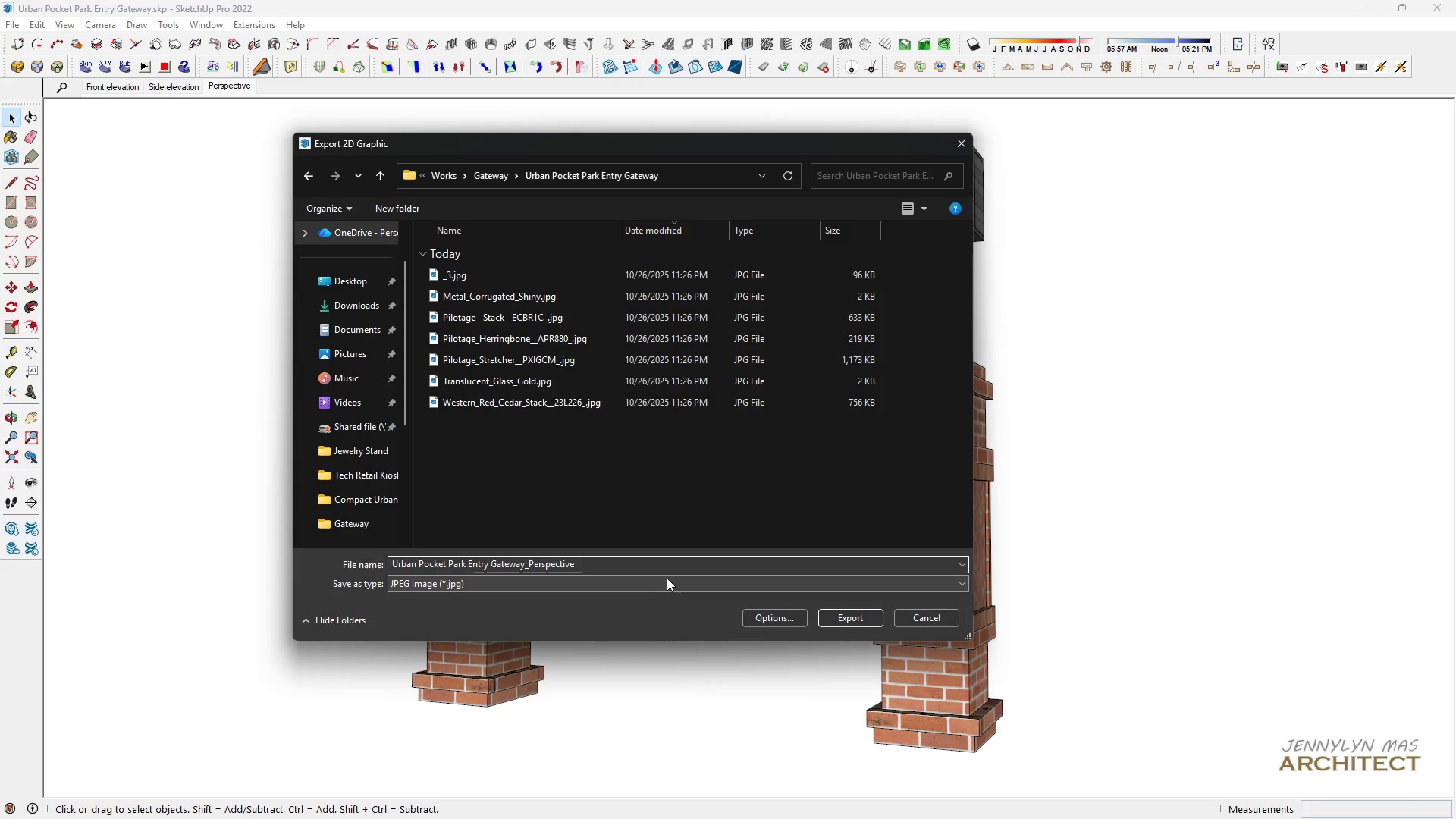 
key(Enter)
 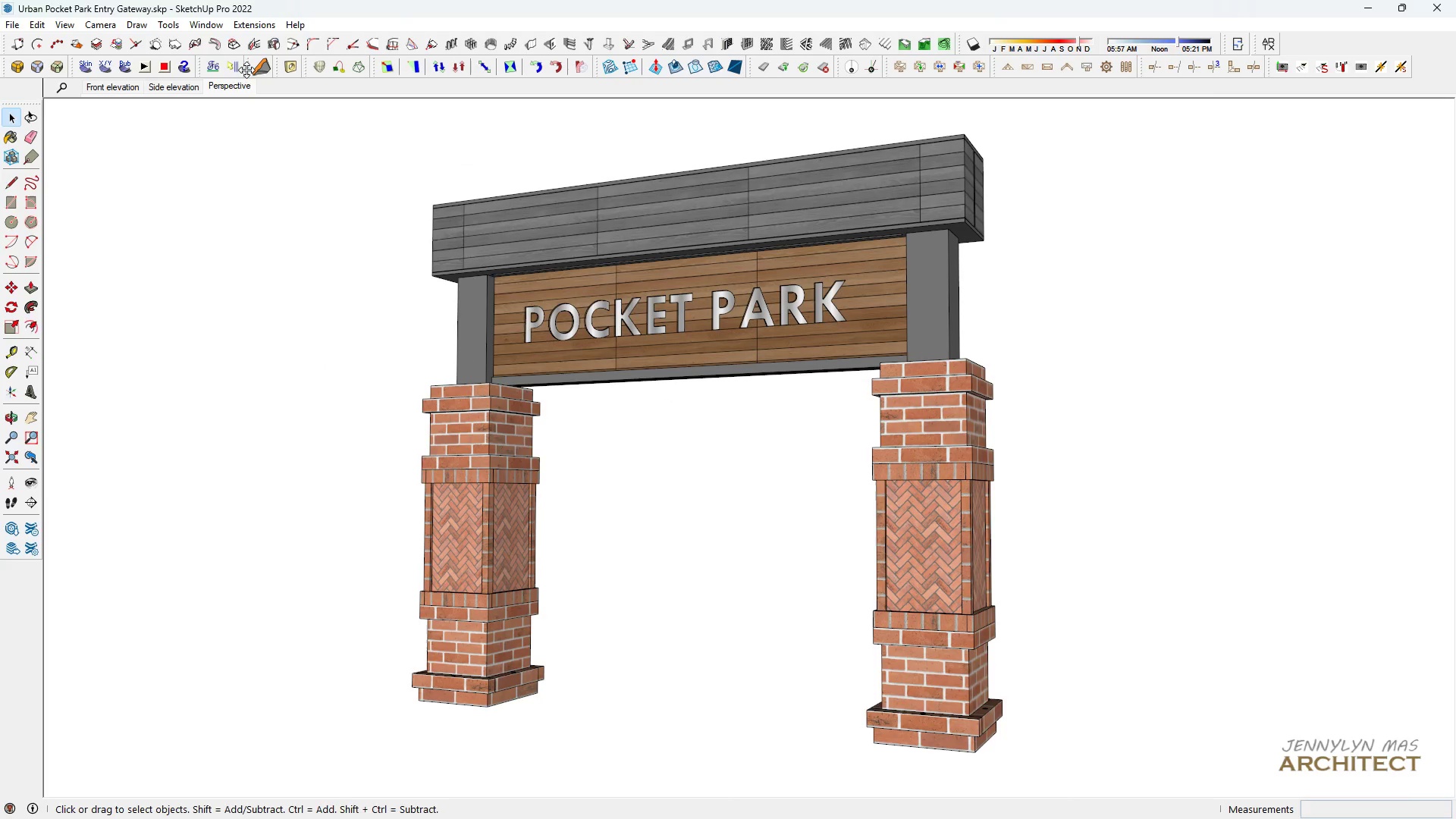 
left_click([187, 84])
 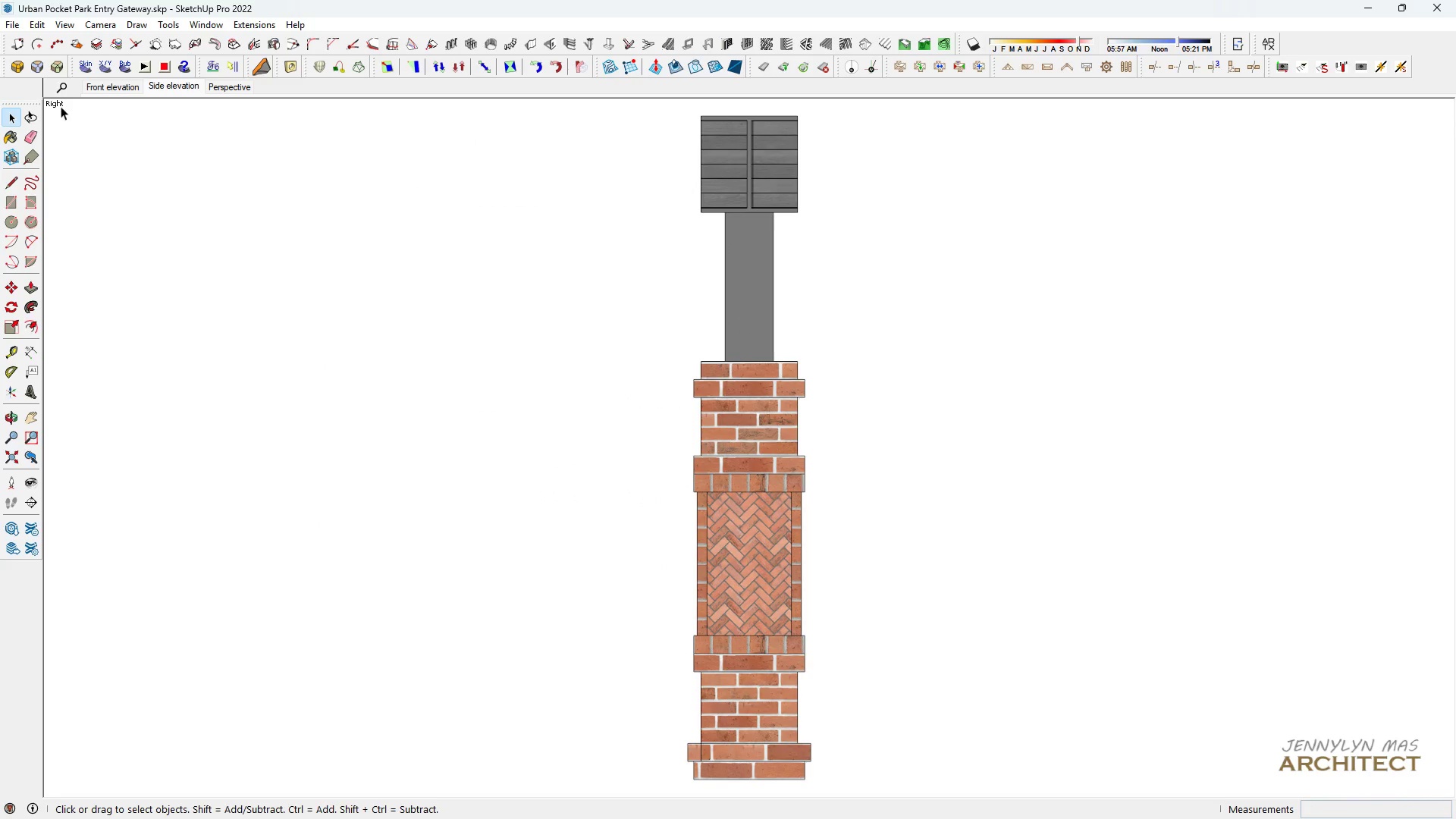 
left_click([13, 25])
 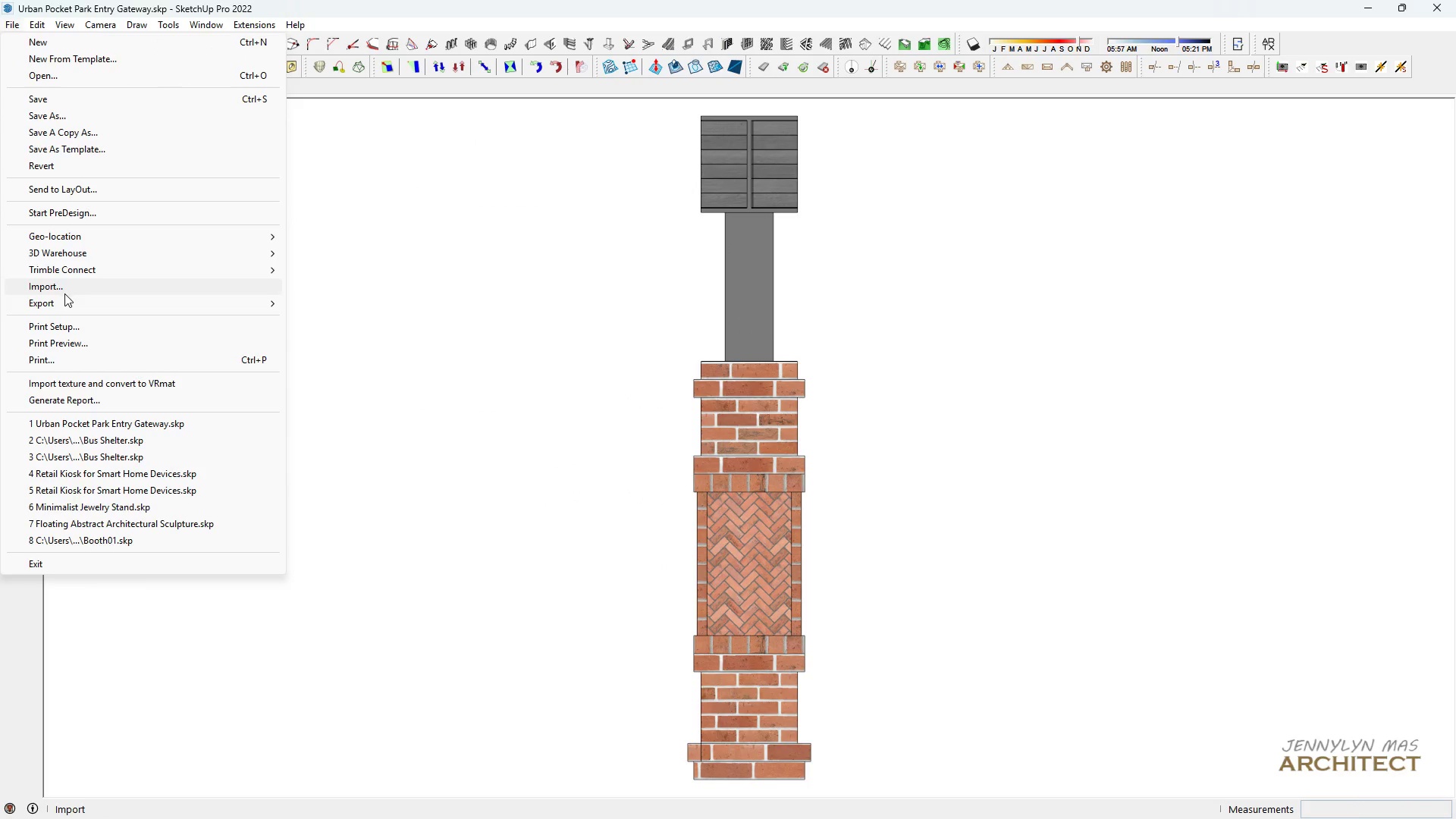 
left_click([64, 303])
 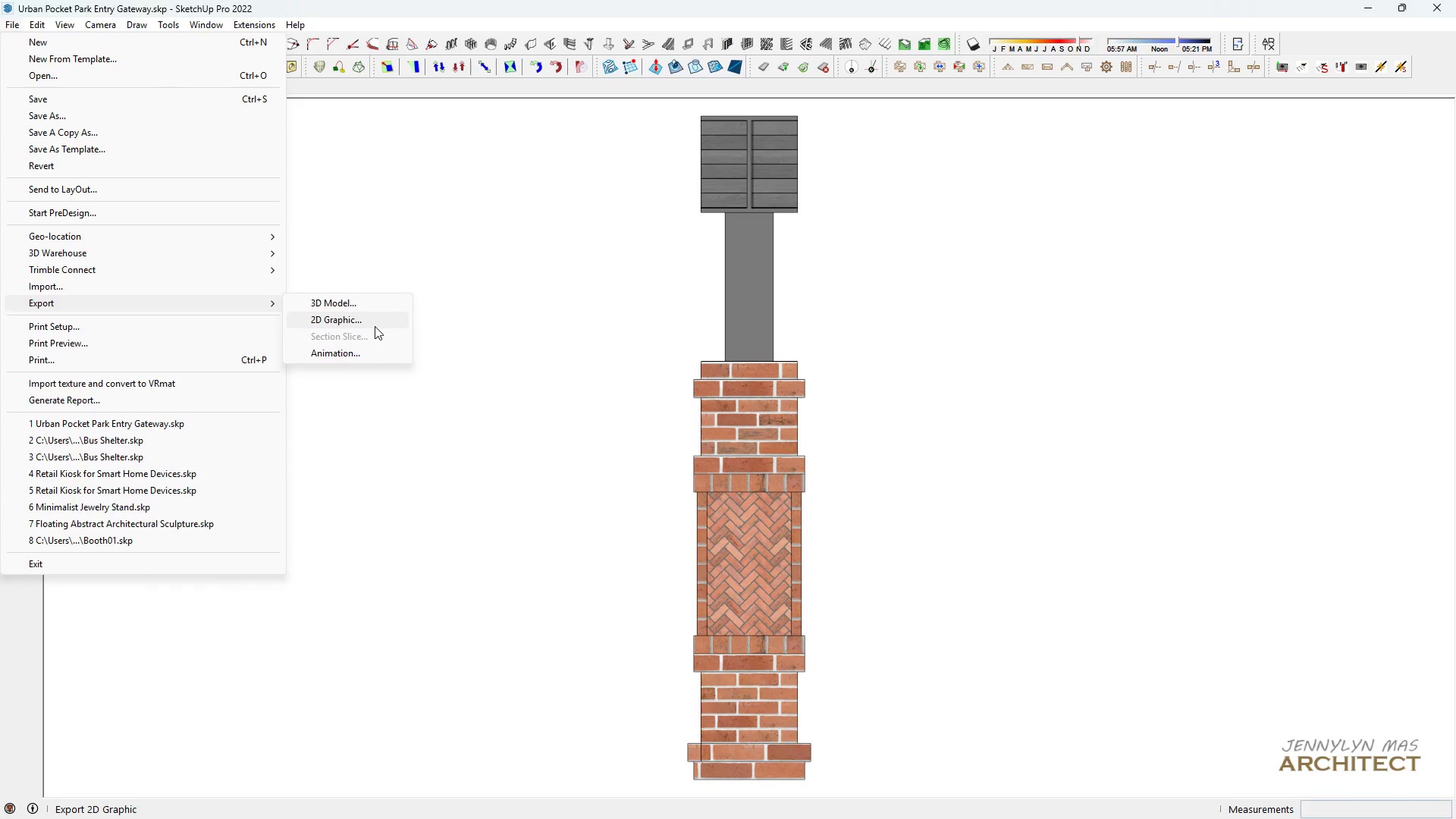 
left_click([375, 326])
 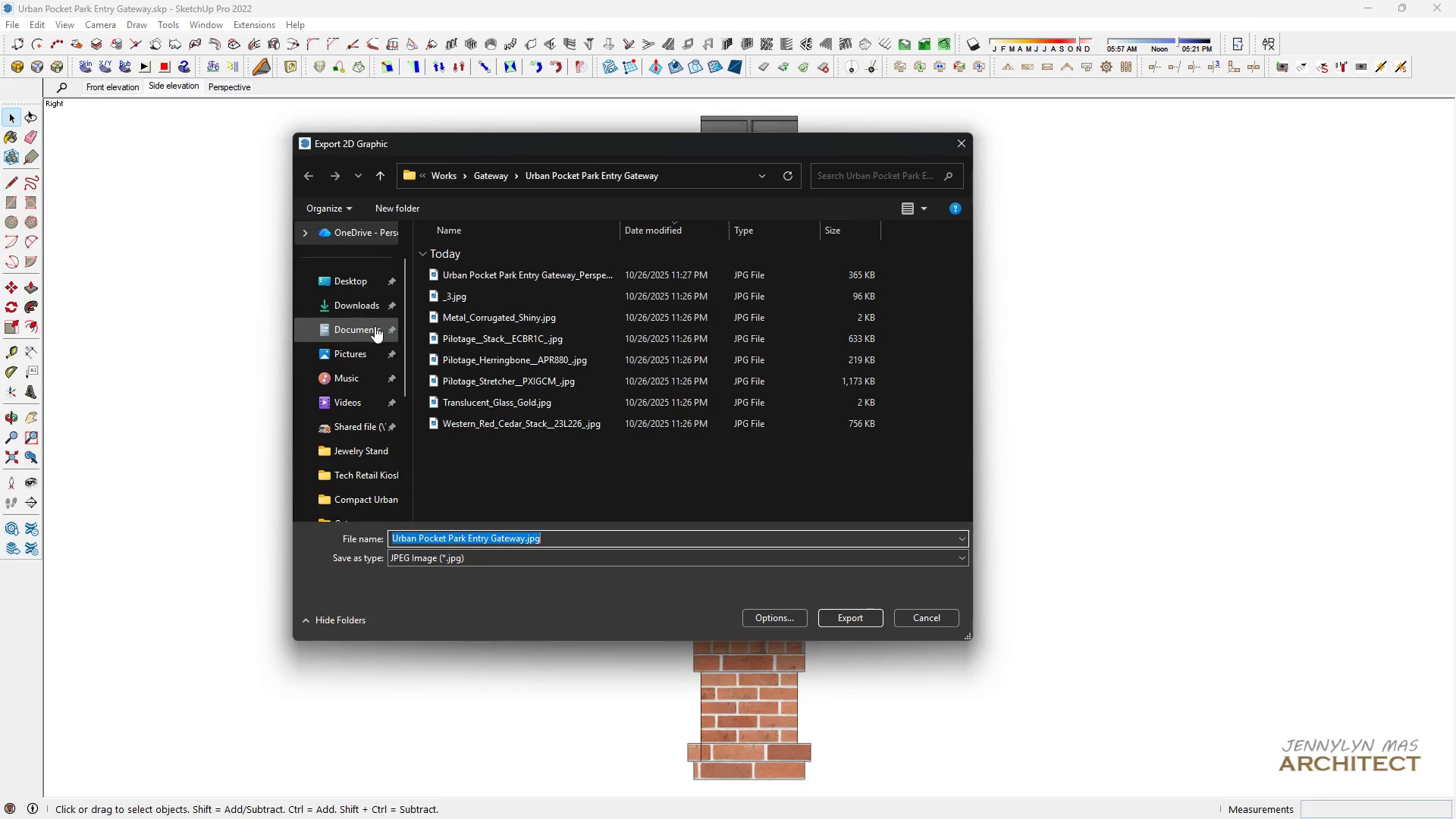 
key(Control+ControlLeft)
 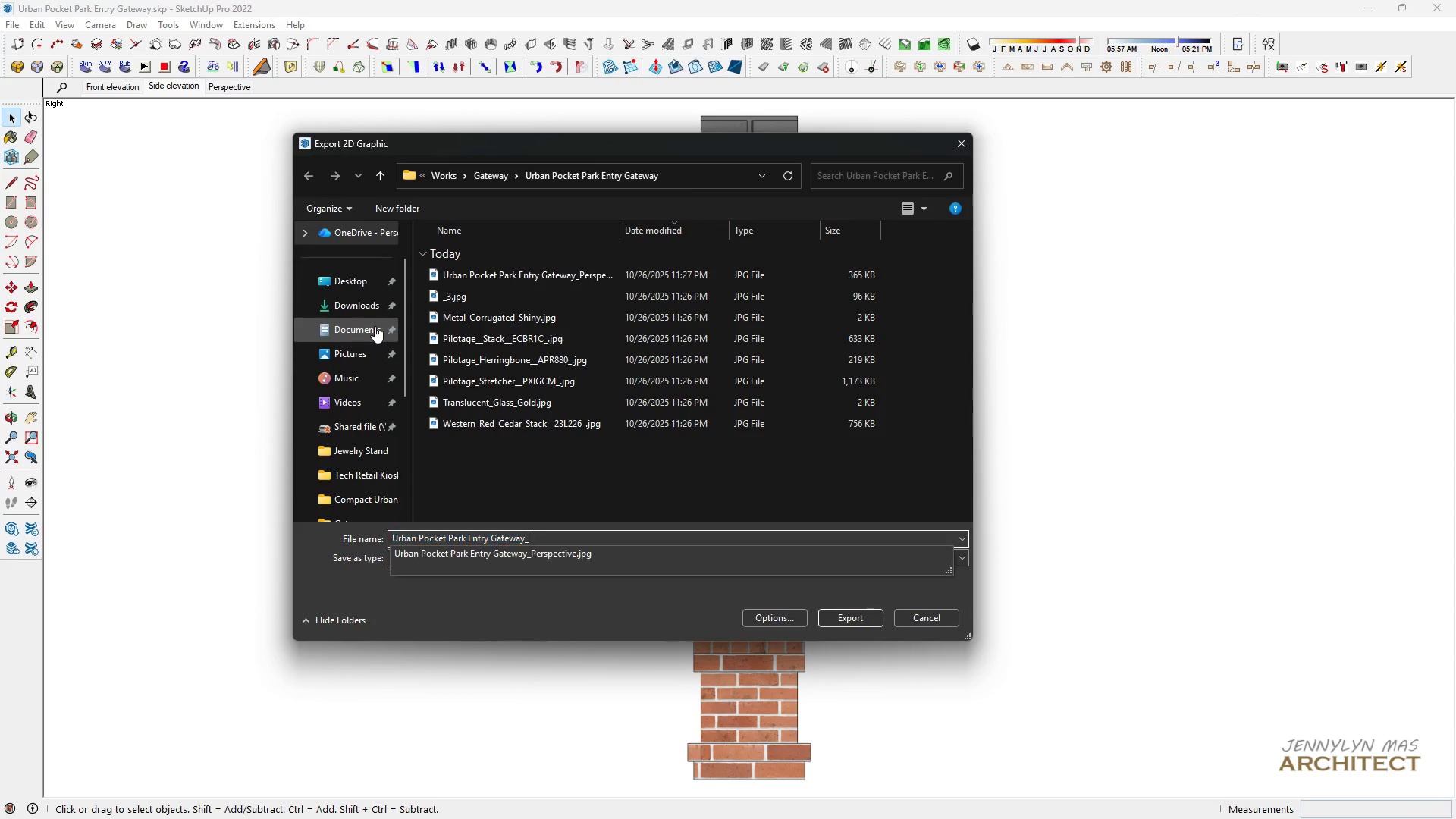 
key(Control+V)
 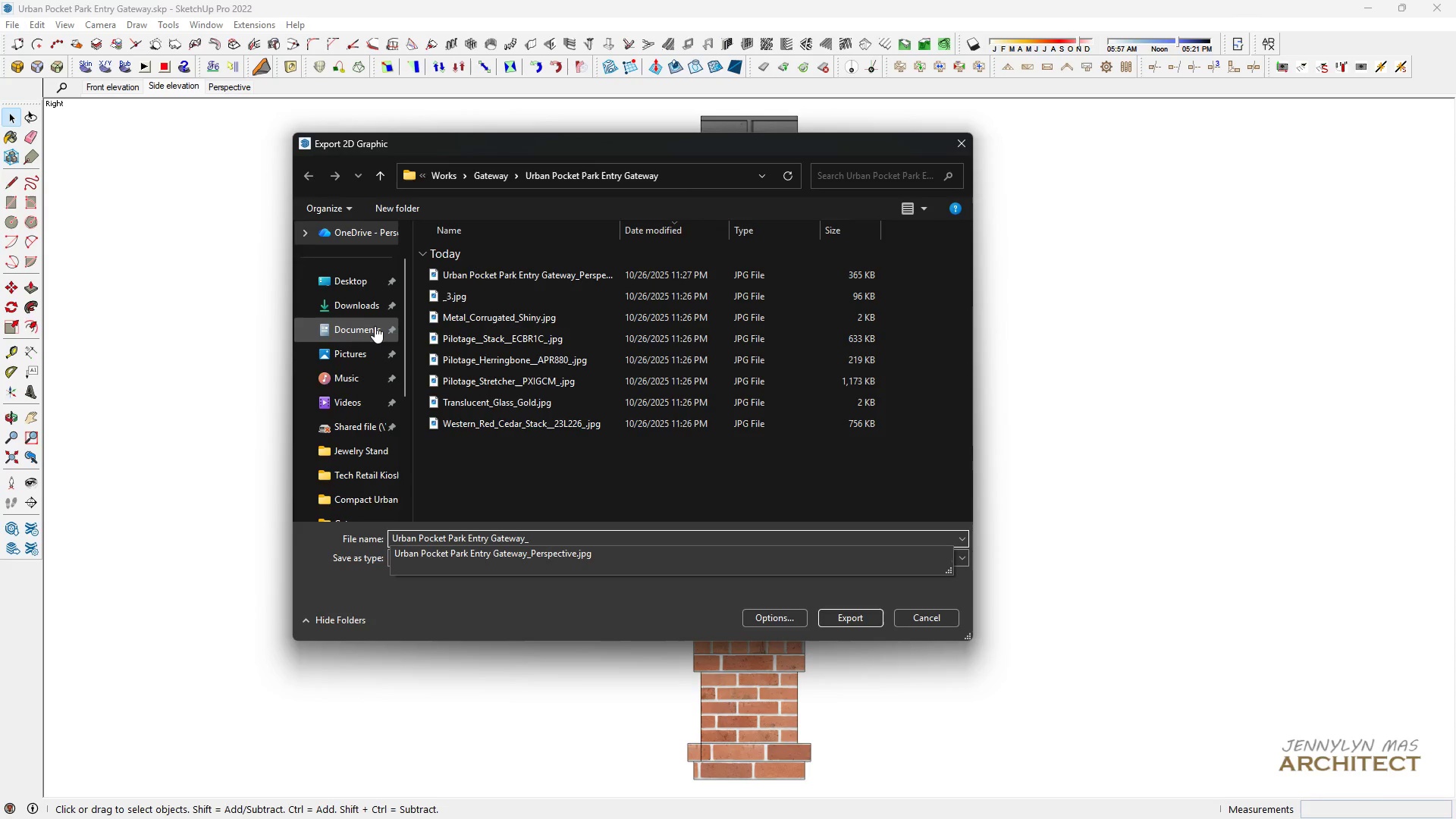 
key(Backspace)
type(_Side)
 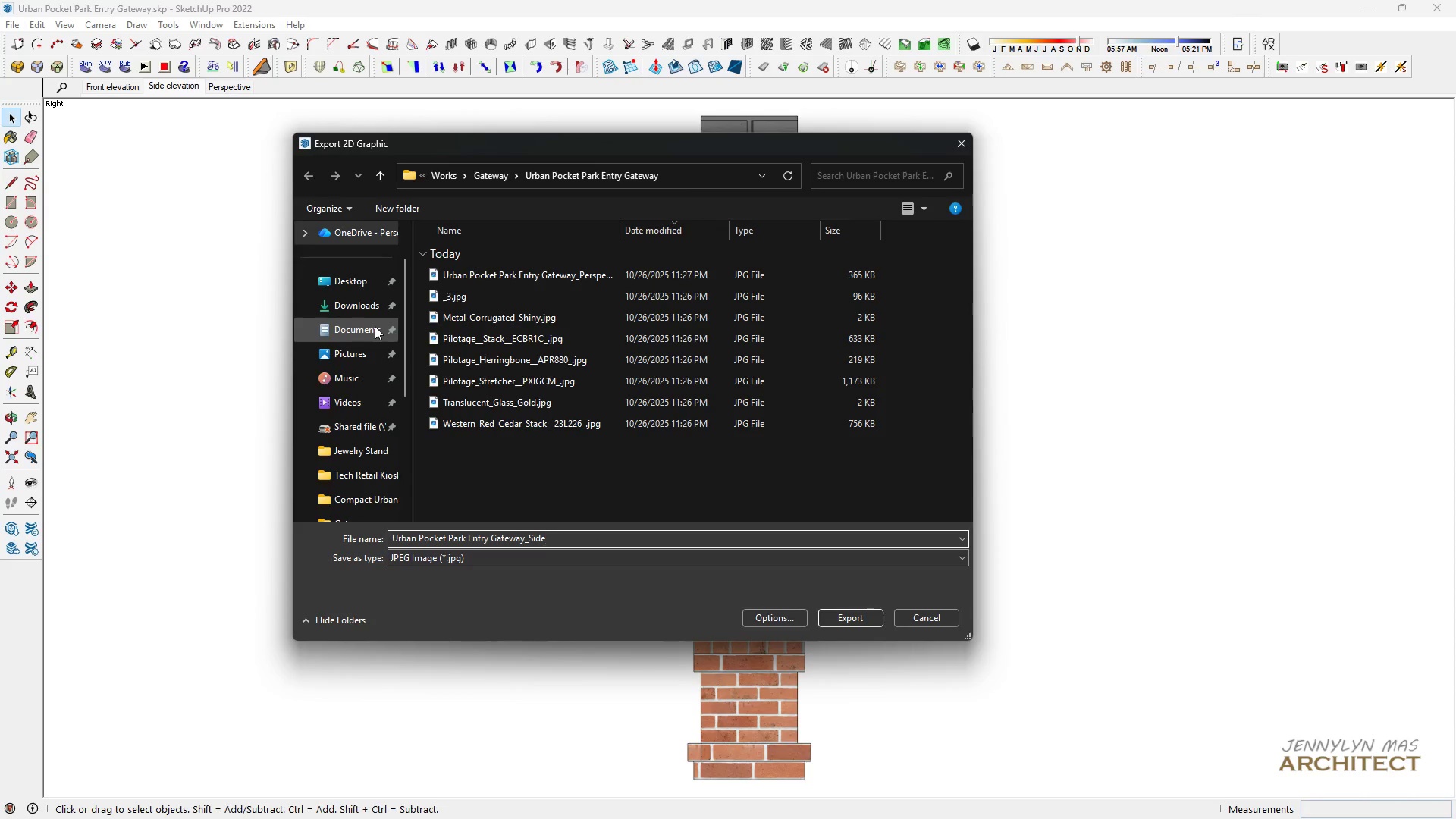 
key(Enter)
 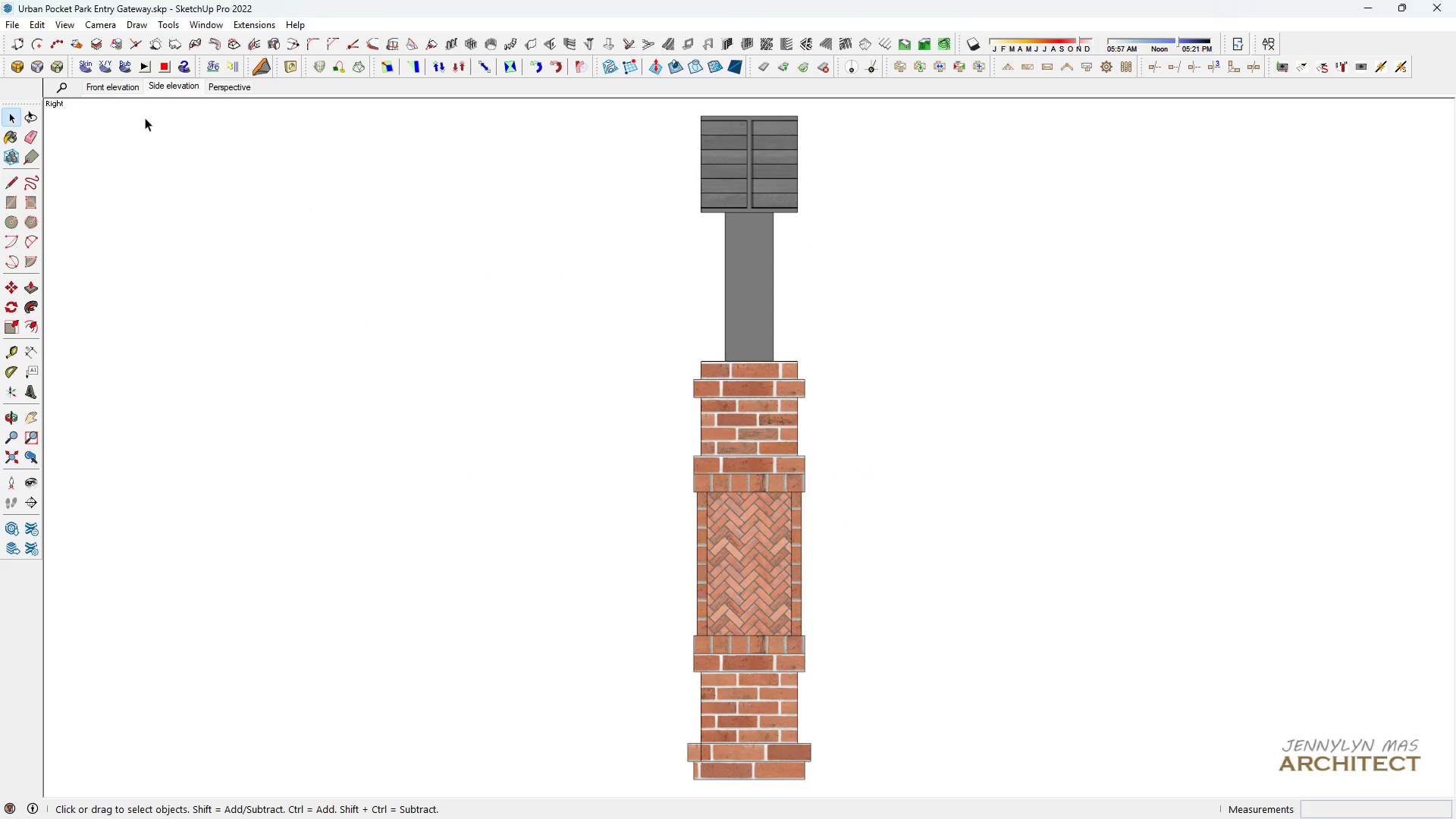 
left_click([133, 87])
 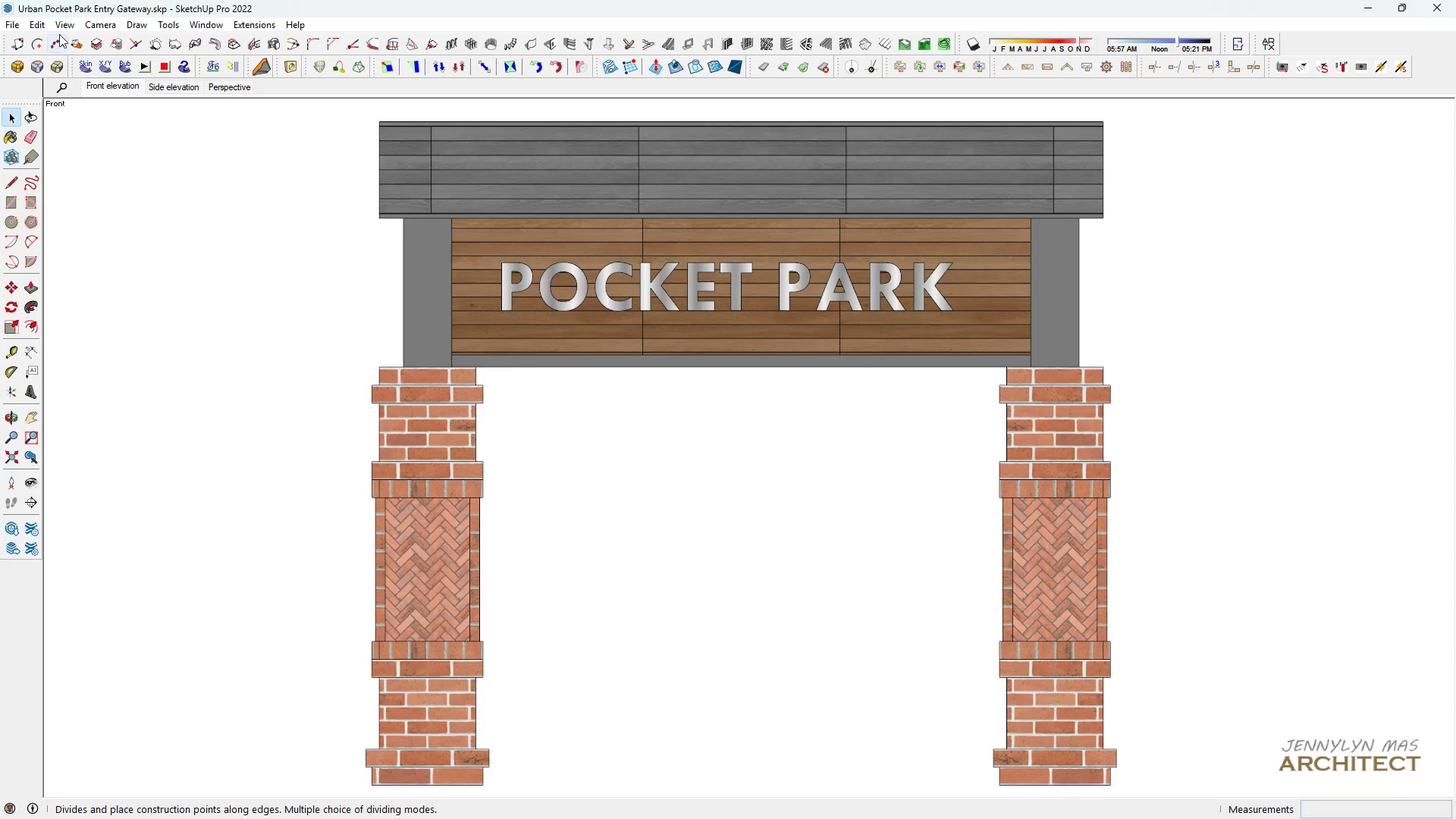 
left_click([15, 27])
 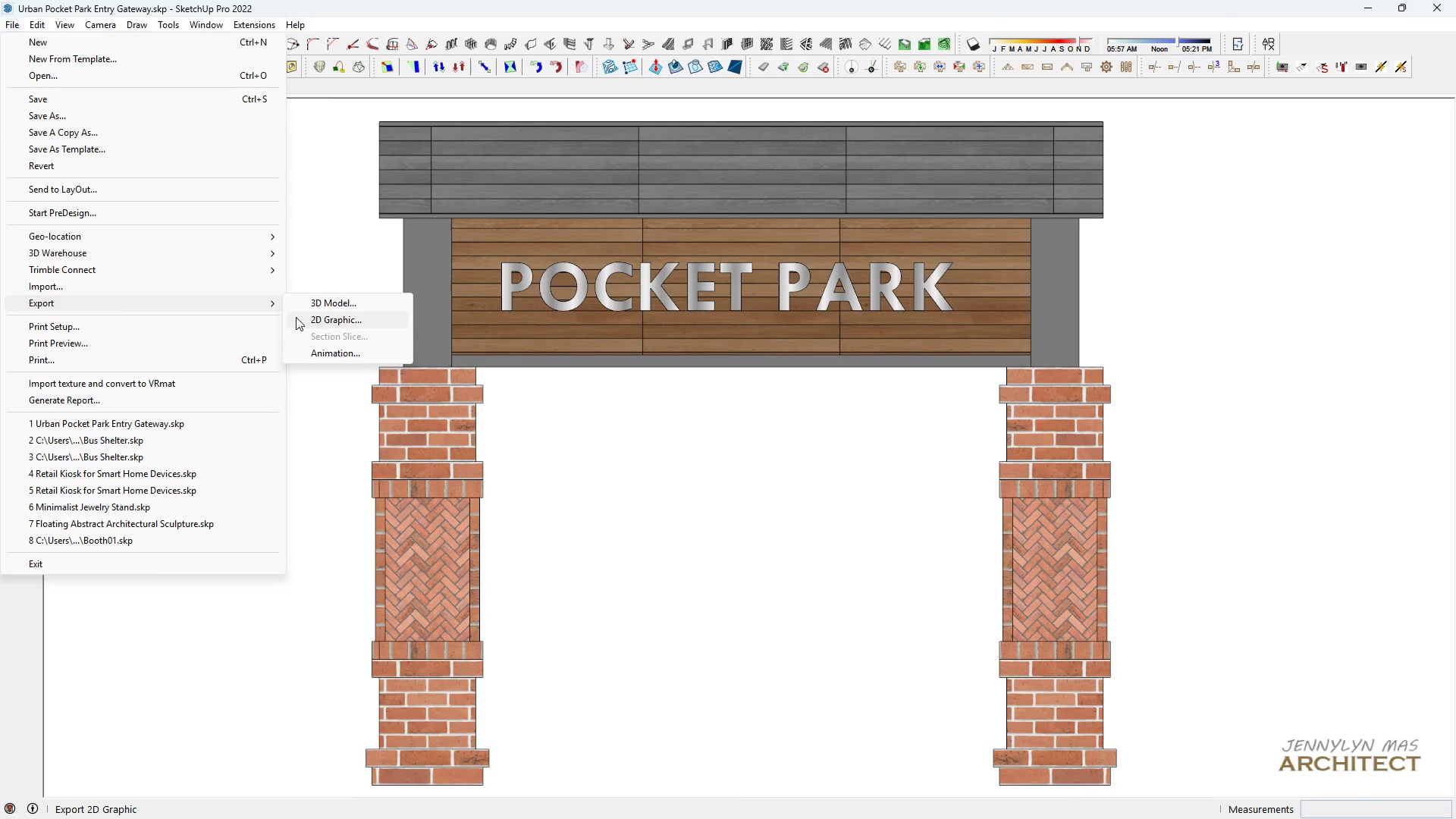 
wait(6.22)
 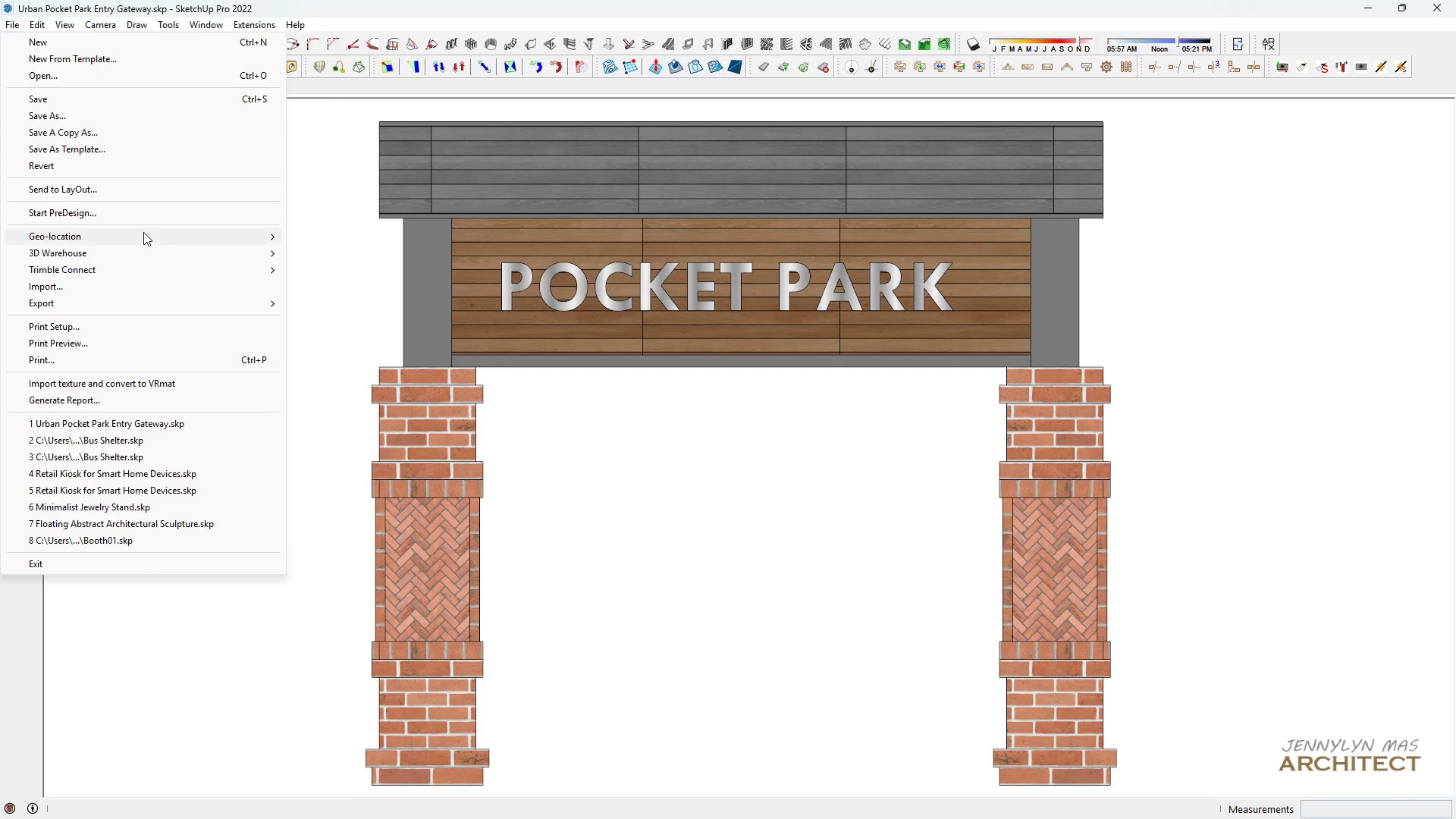 
left_click([296, 317])
 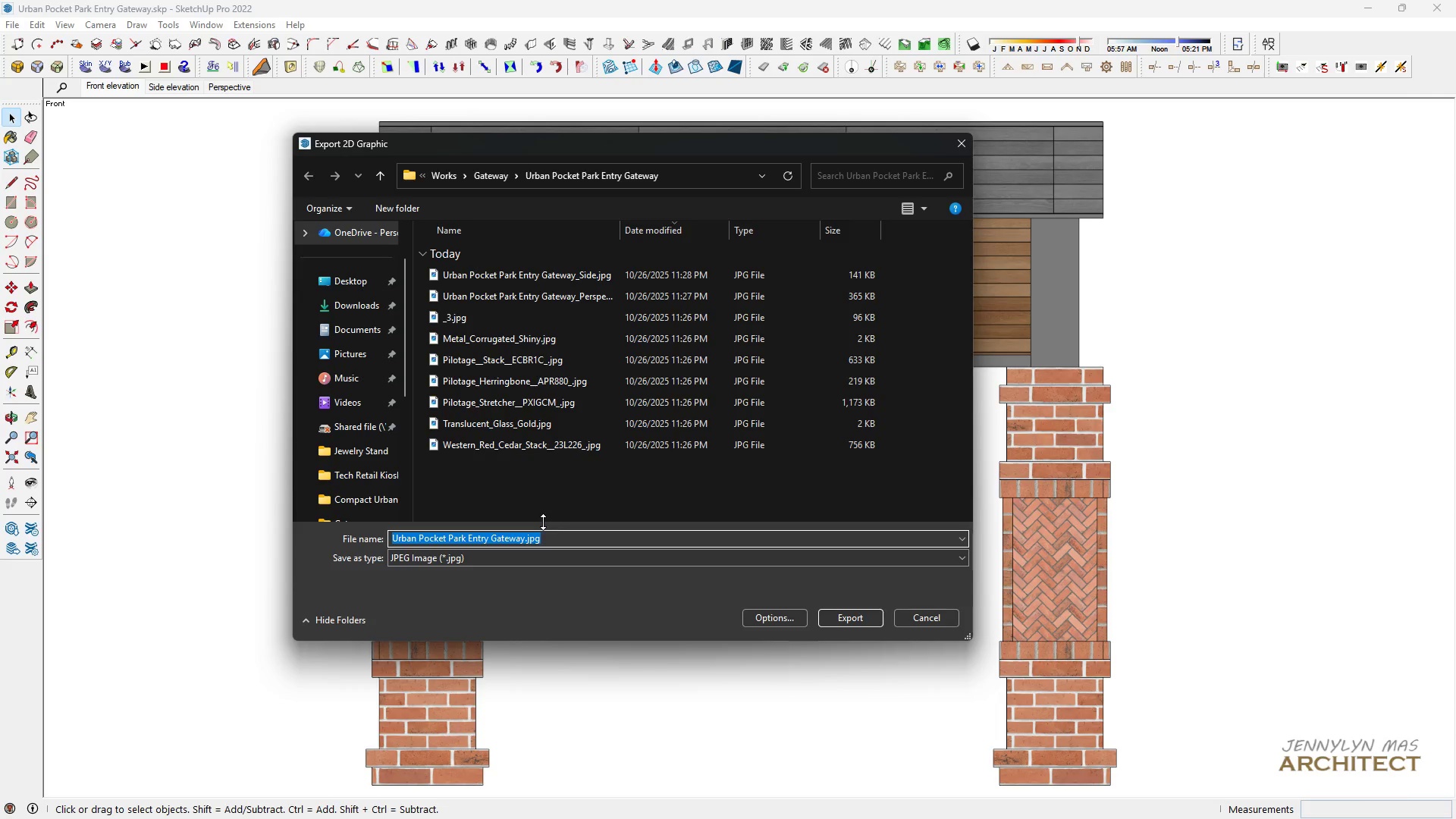 
key(Control+V)
 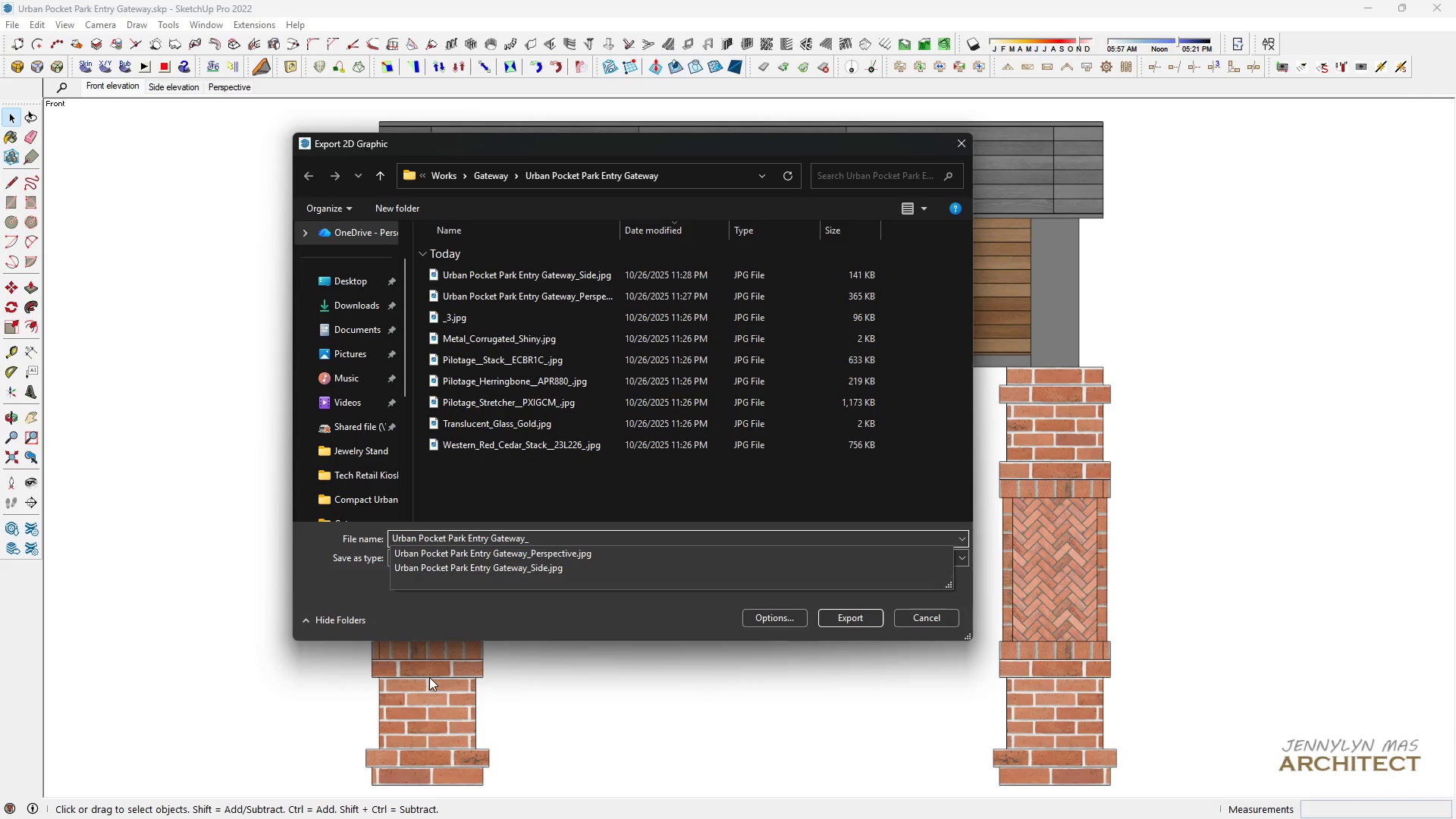 
key(Backspace)
type(_Front)
 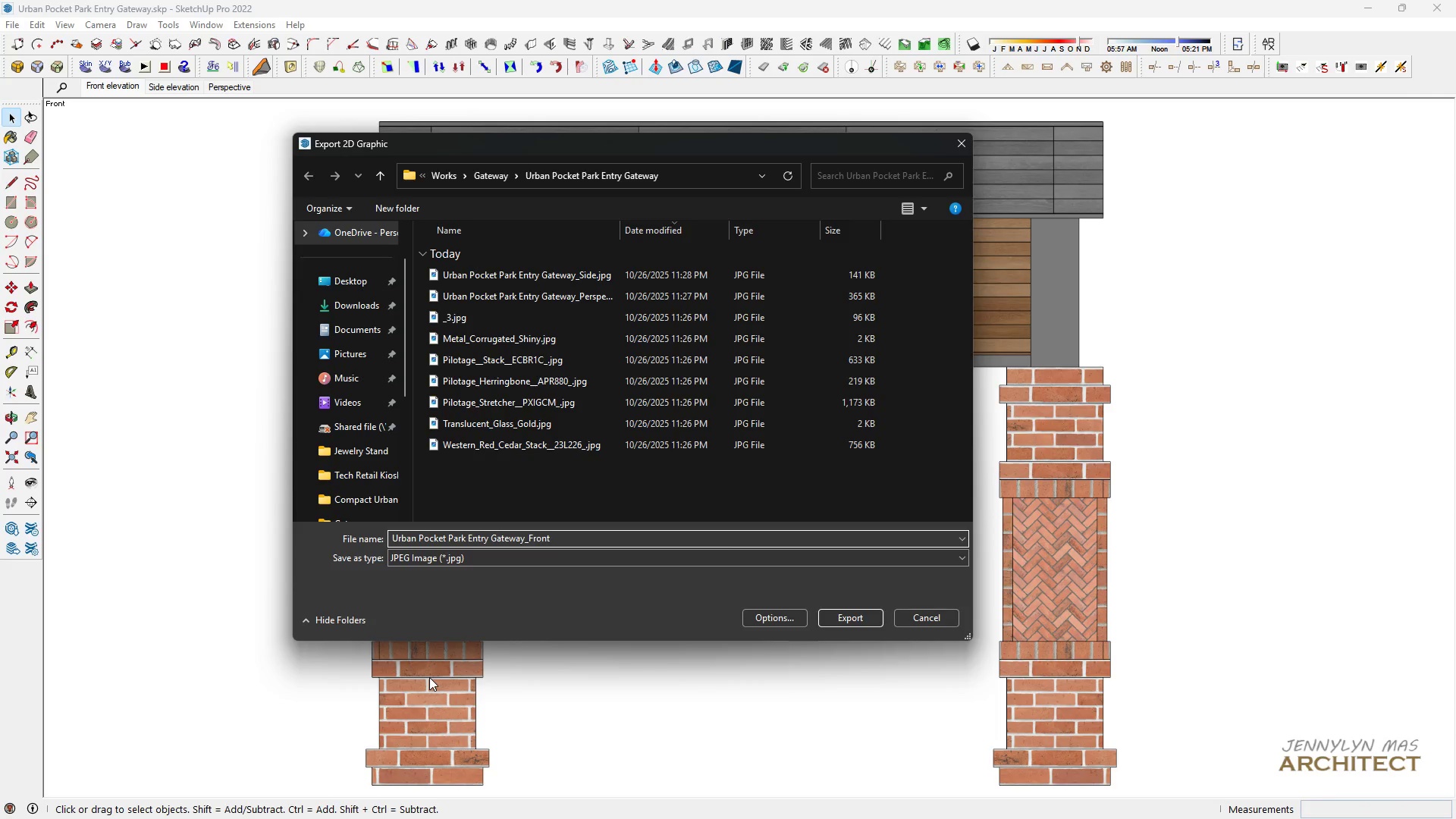 
left_click([848, 620])
 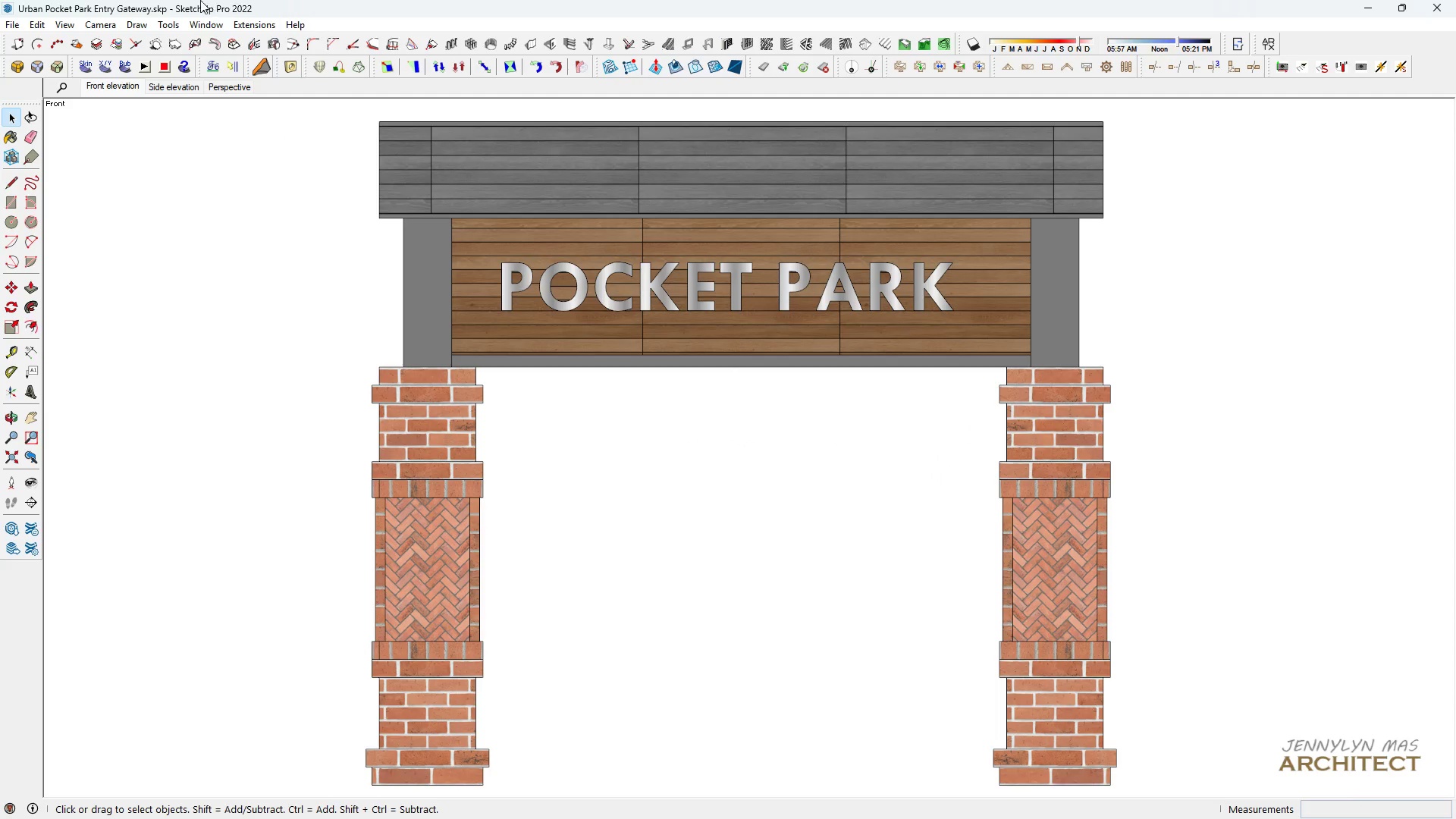 